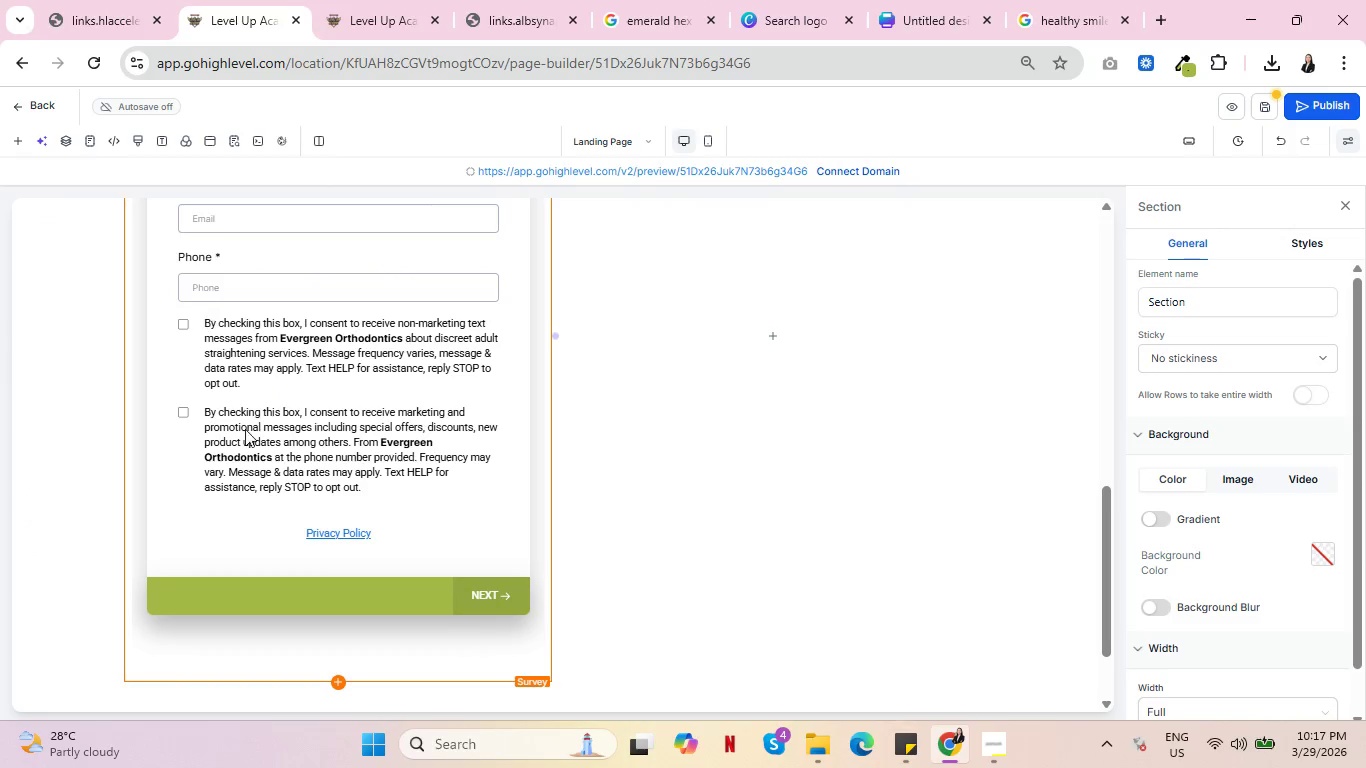 
scroll: coordinate [828, 555], scroll_direction: down, amount: 6.0
 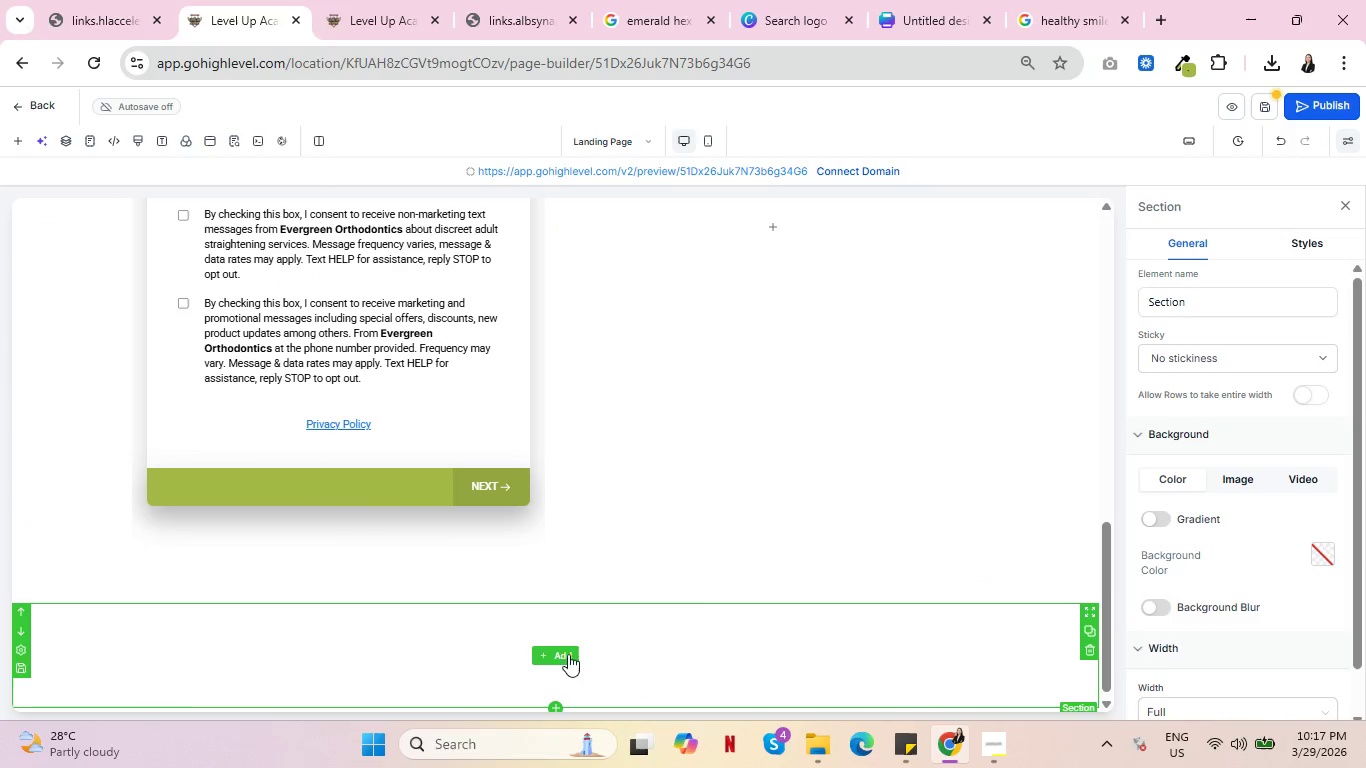 
left_click([568, 648])
 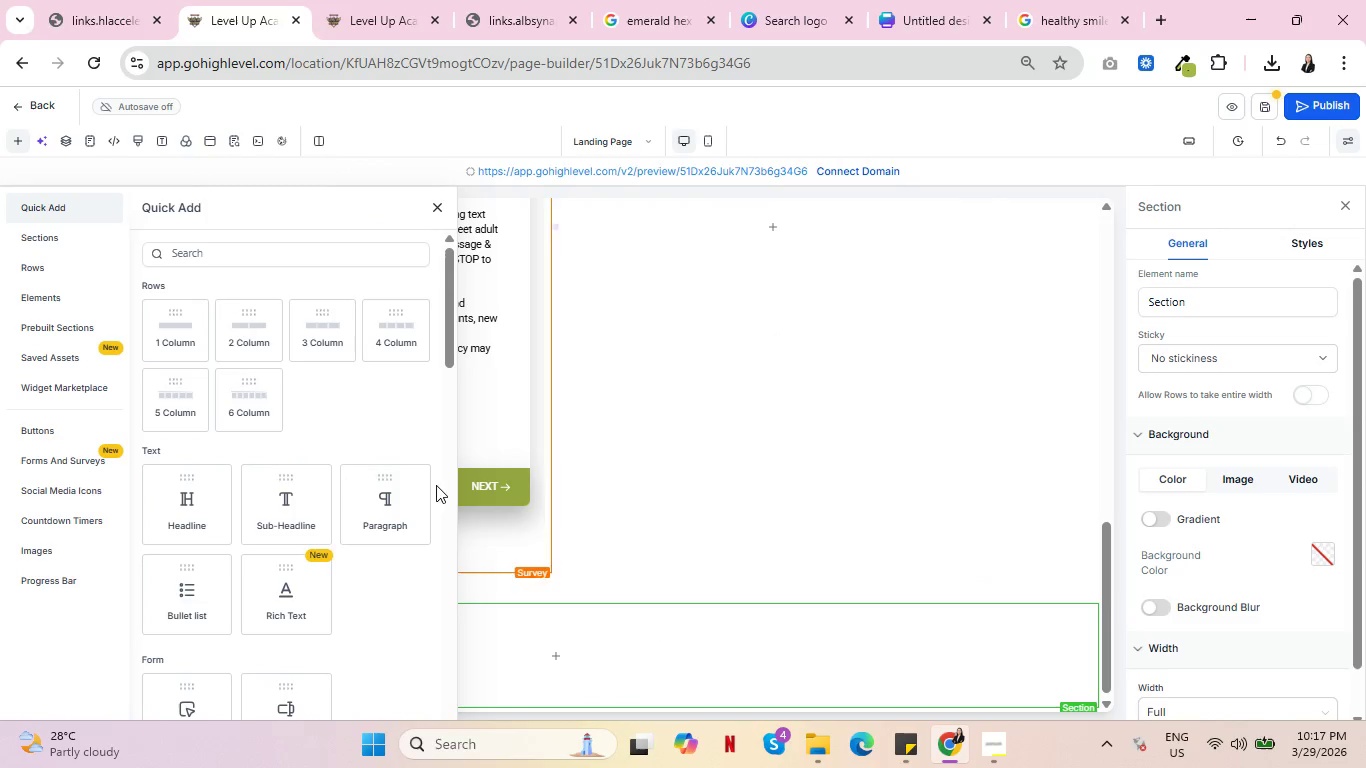 
key(Control+ControlLeft)
 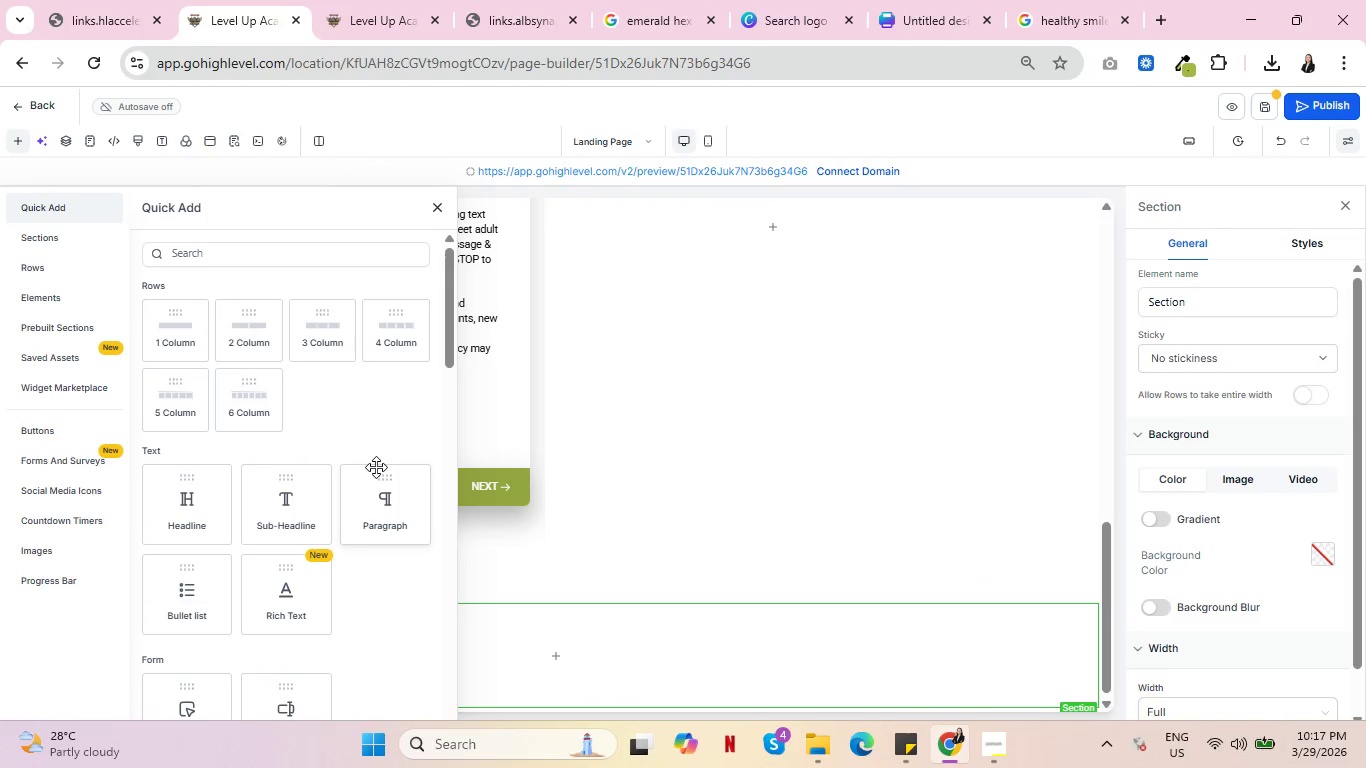 
key(Control+ControlLeft)
 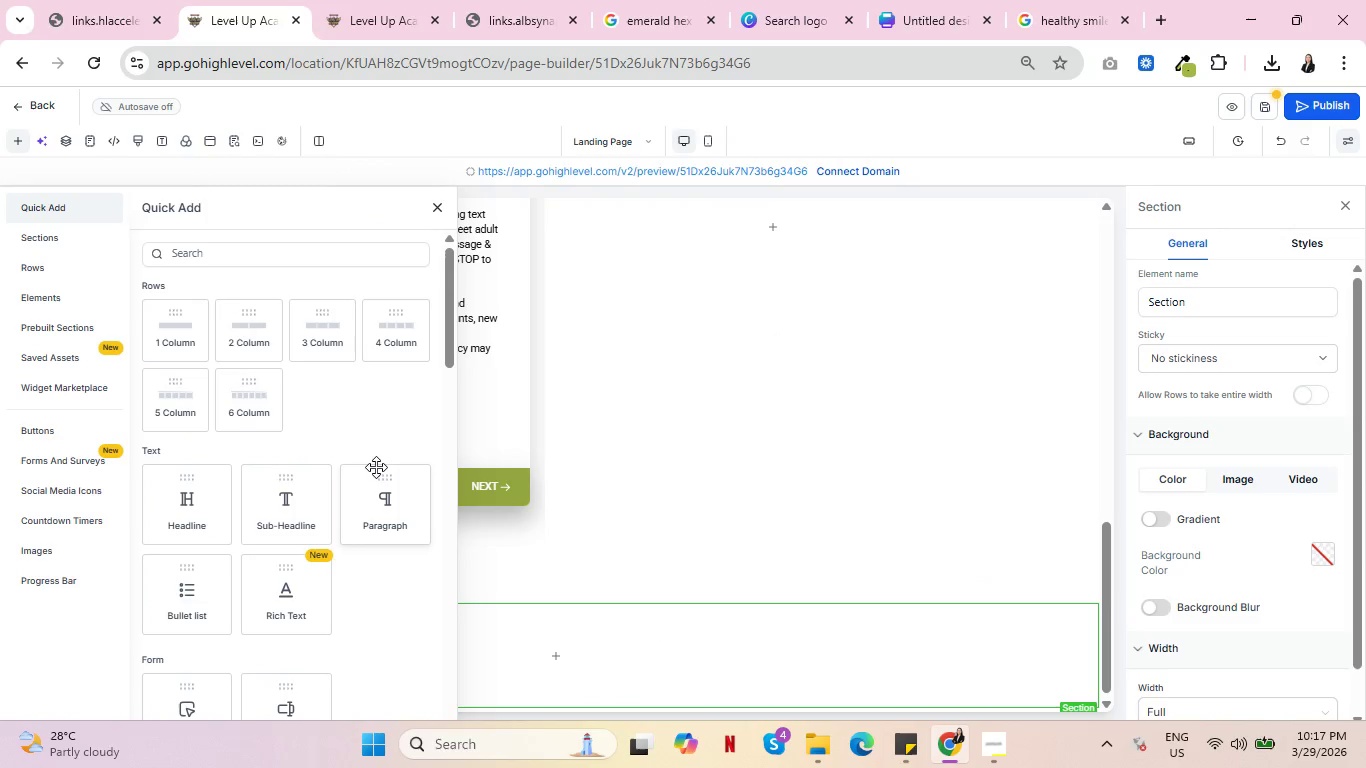 
key(Control+ControlLeft)
 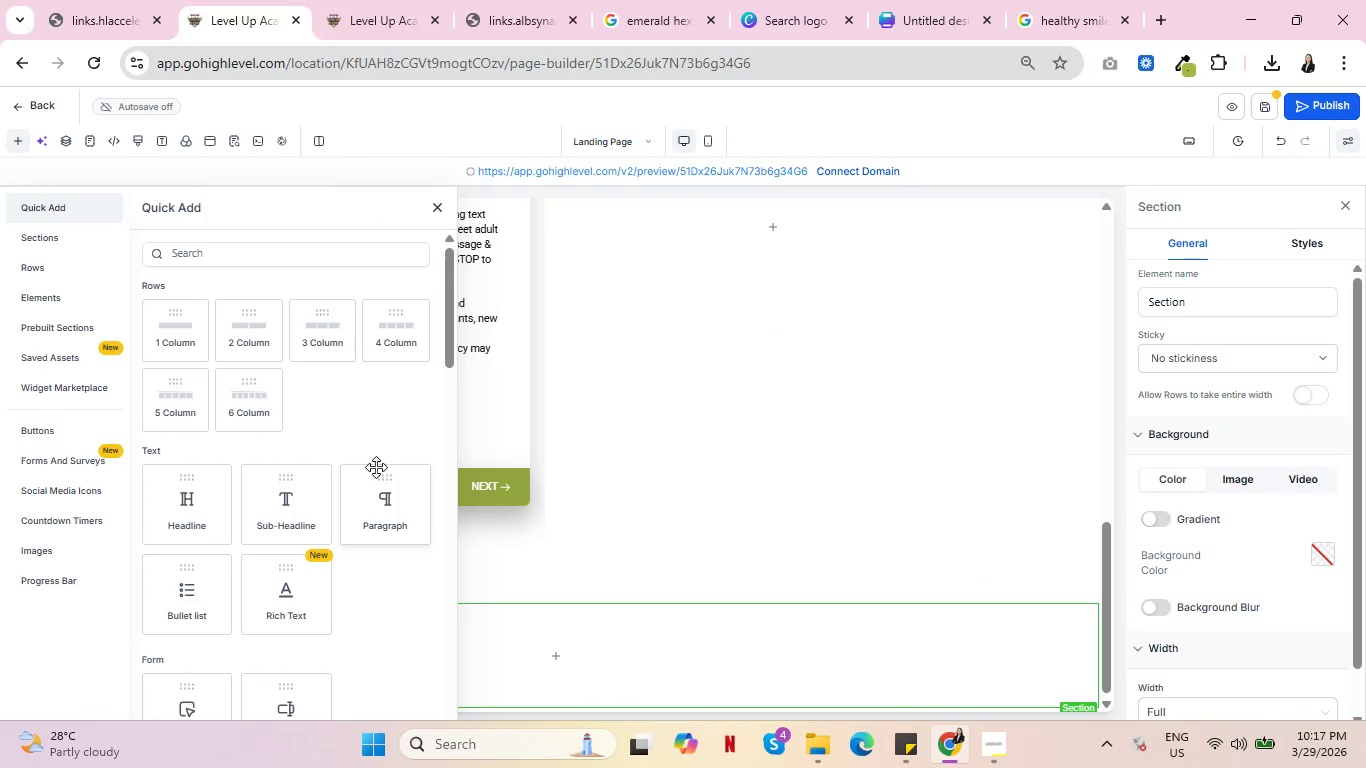 
wait(8.58)
 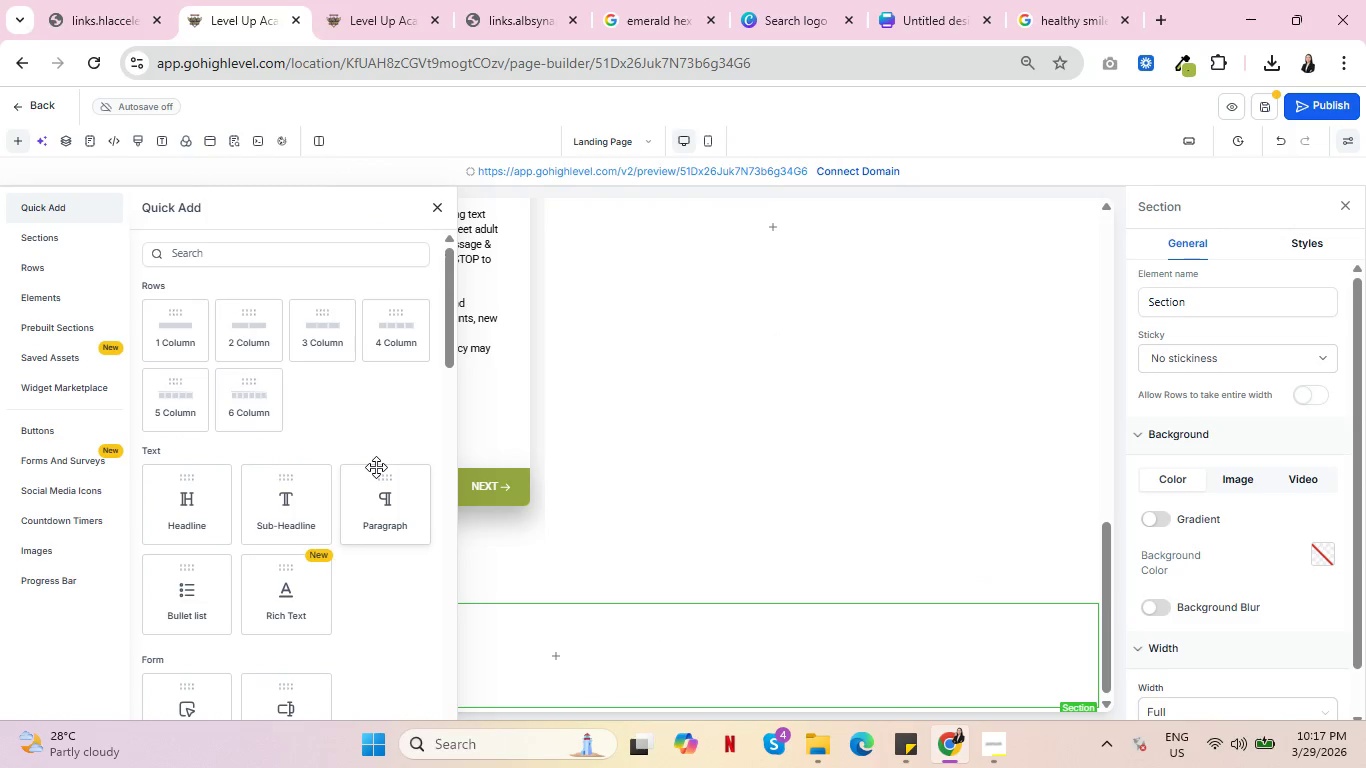 
left_click([325, 334])
 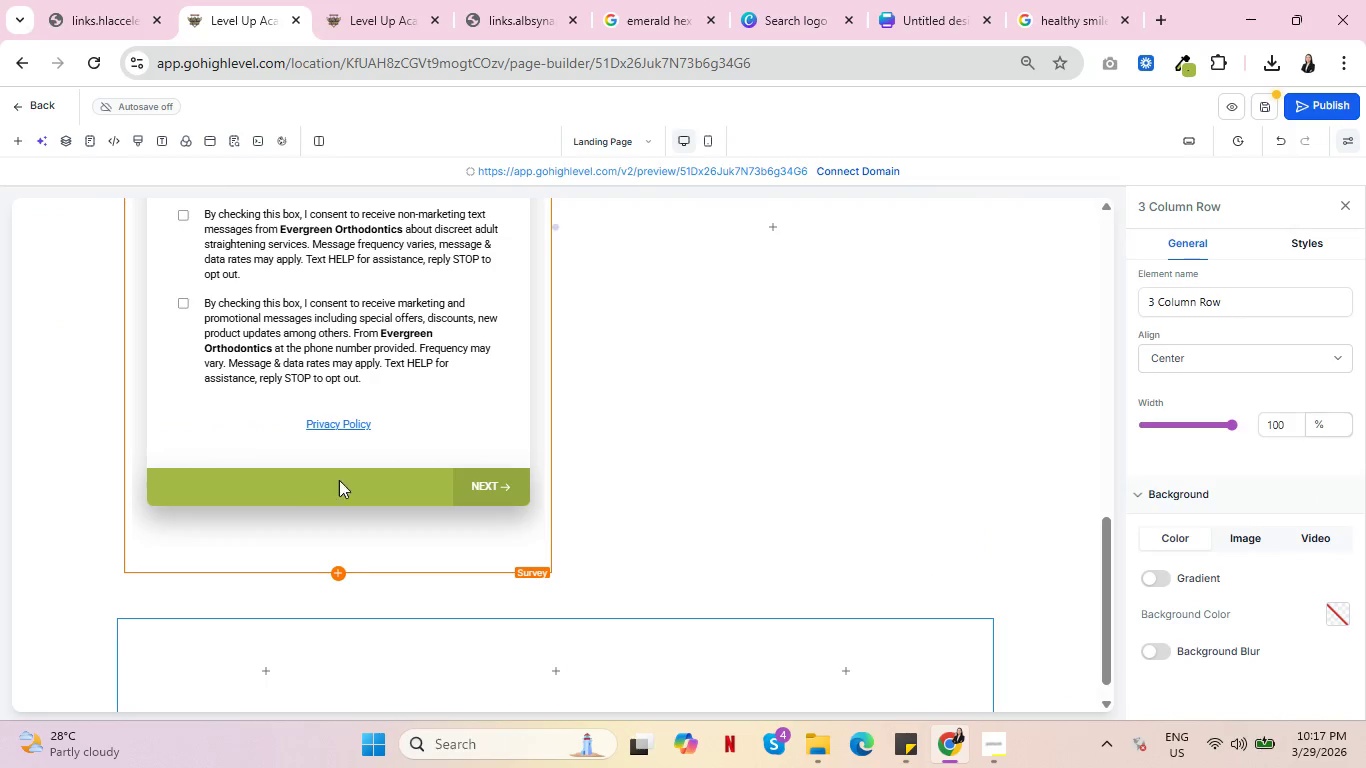 
scroll: coordinate [702, 512], scroll_direction: down, amount: 4.0
 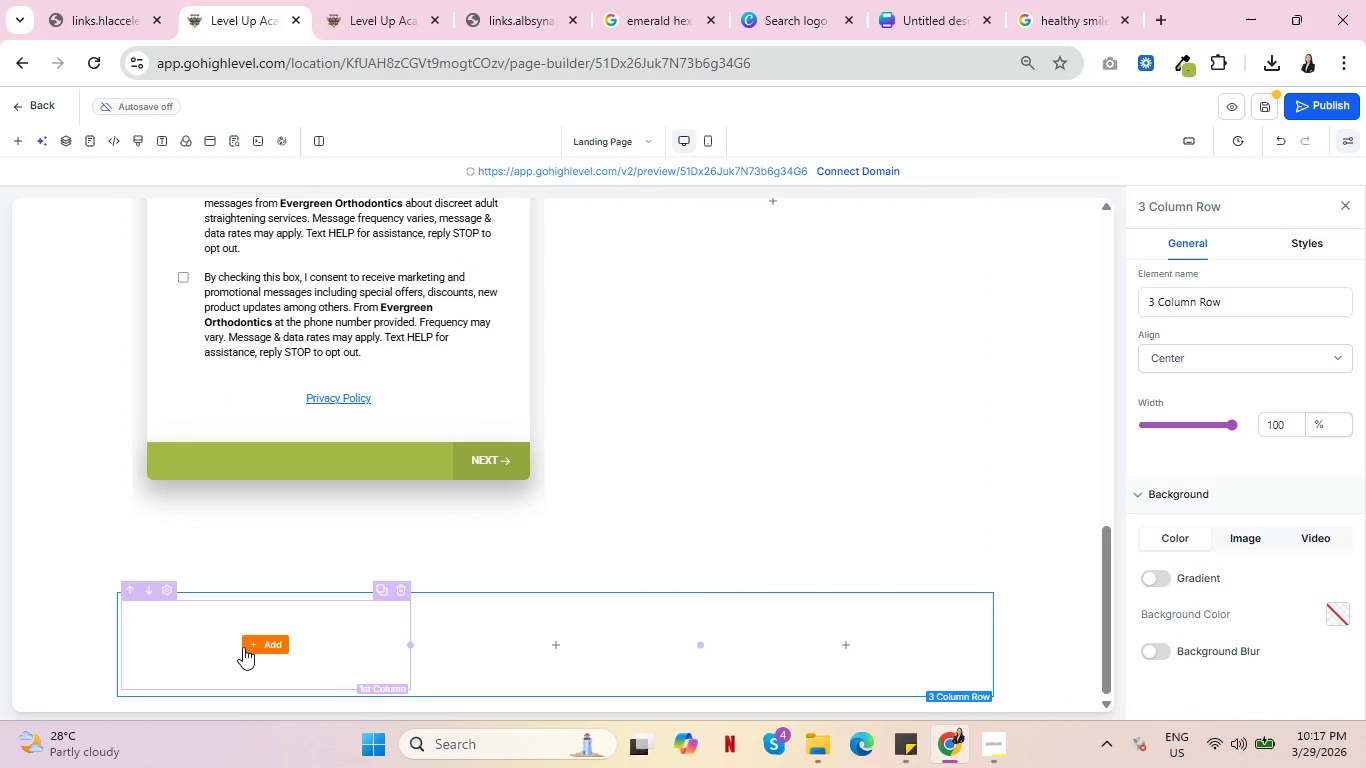 
left_click([262, 640])
 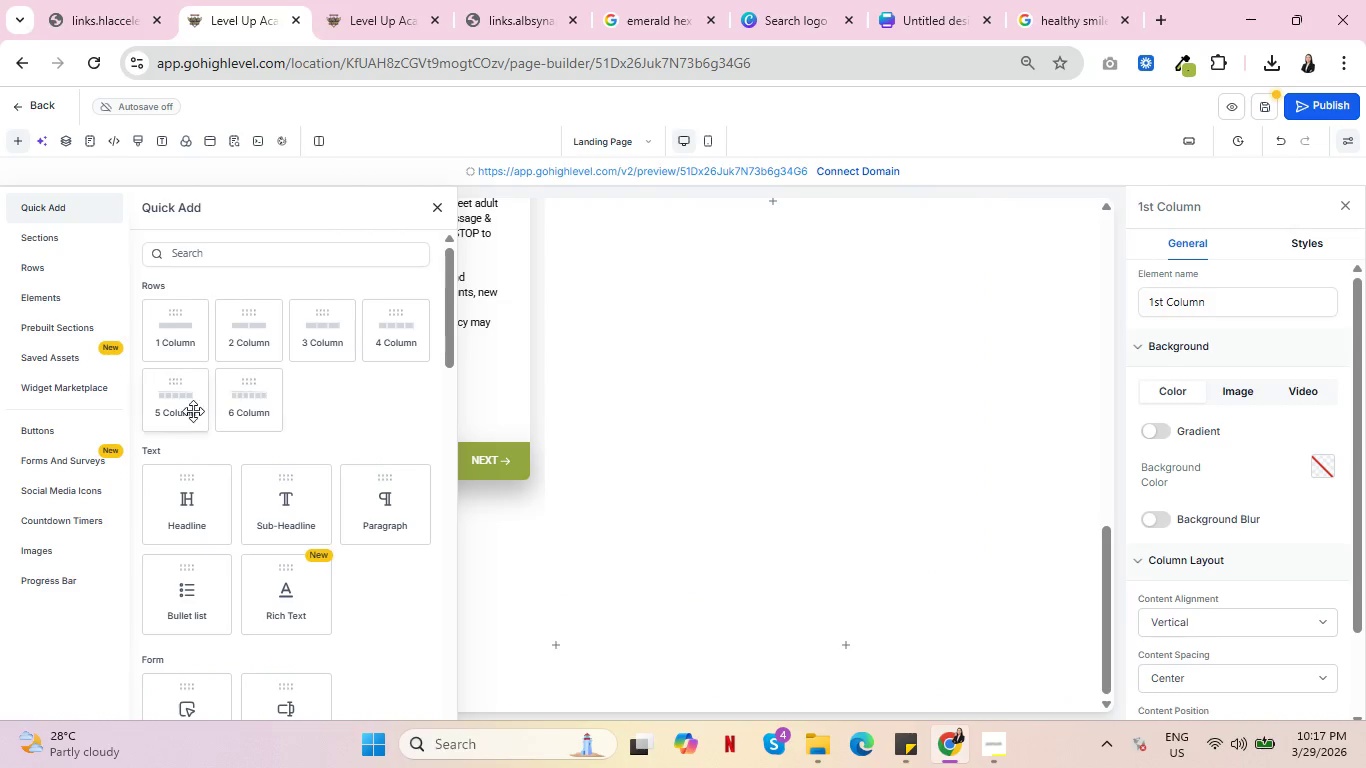 
wait(7.67)
 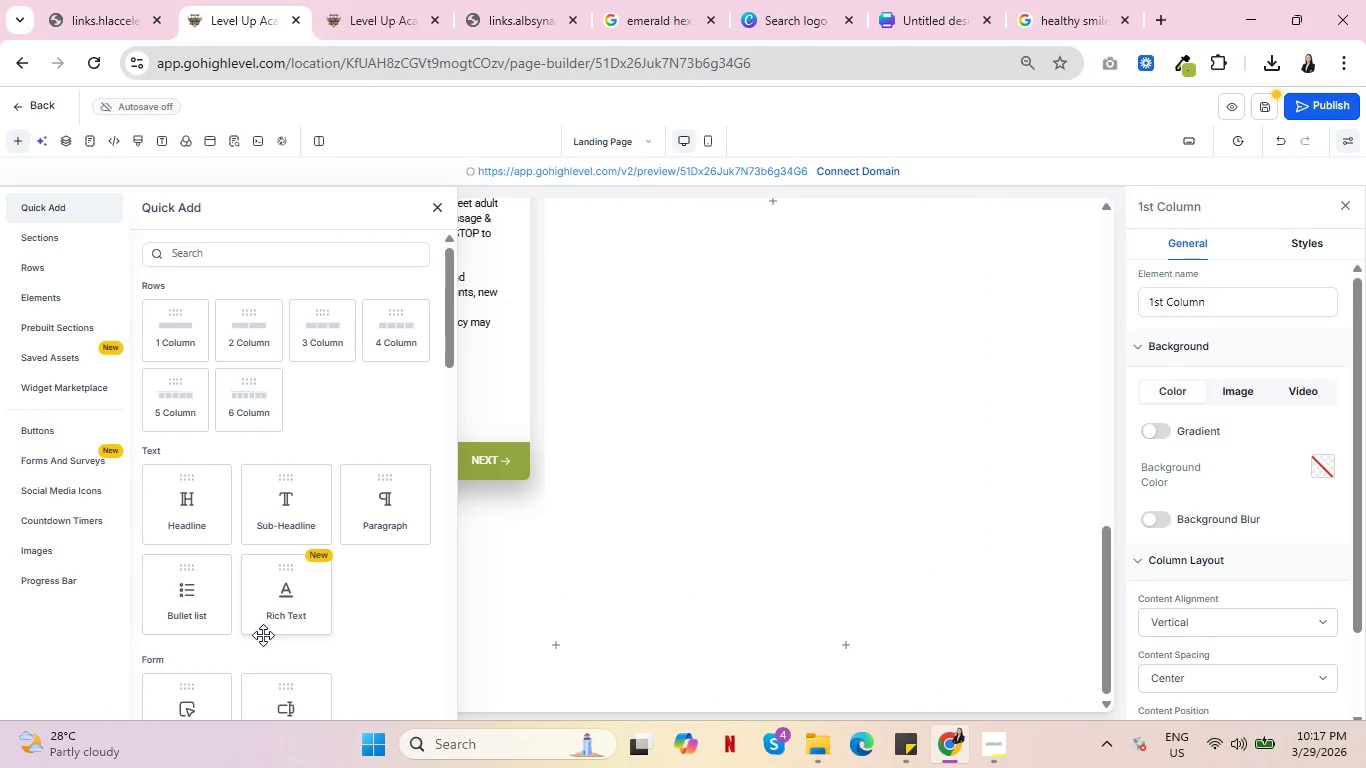 
scroll: coordinate [382, 461], scroll_direction: down, amount: 10.0
 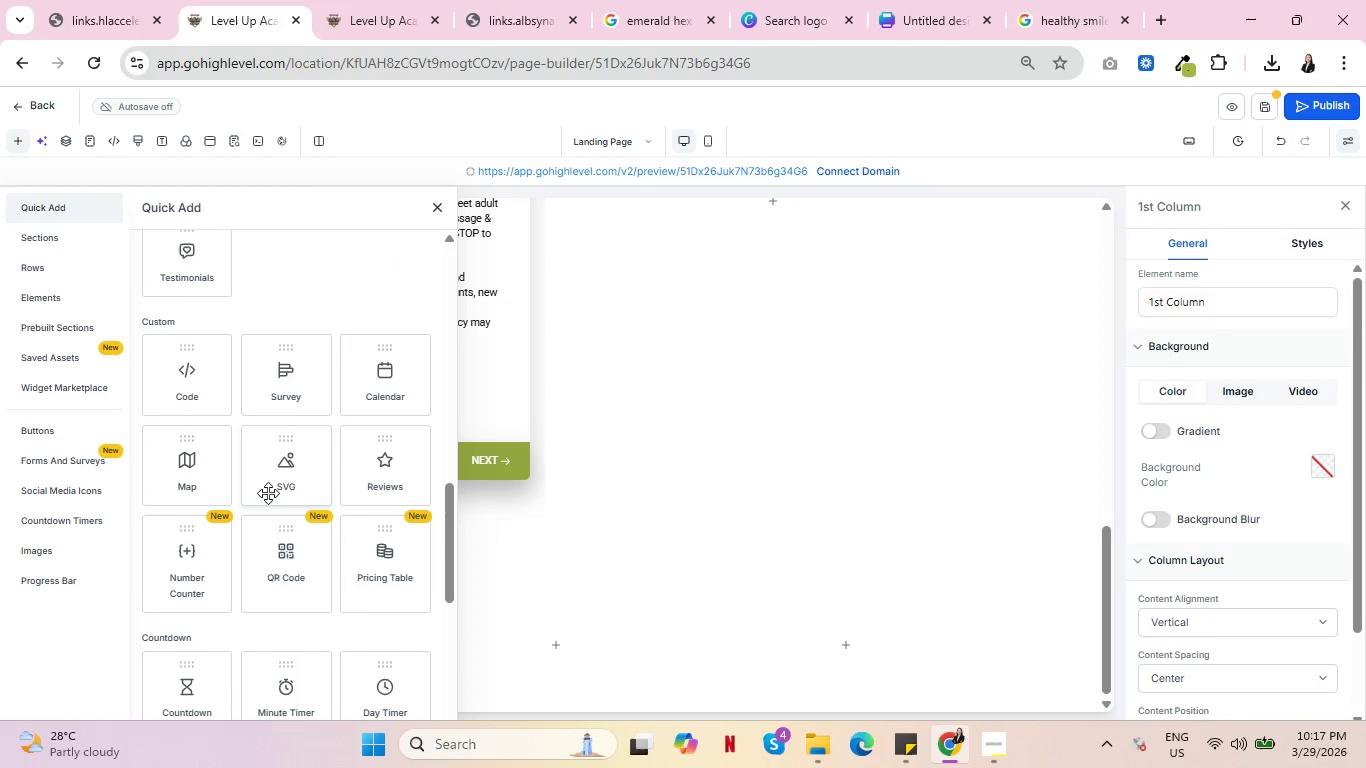 
scroll: coordinate [262, 496], scroll_direction: down, amount: 1.0
 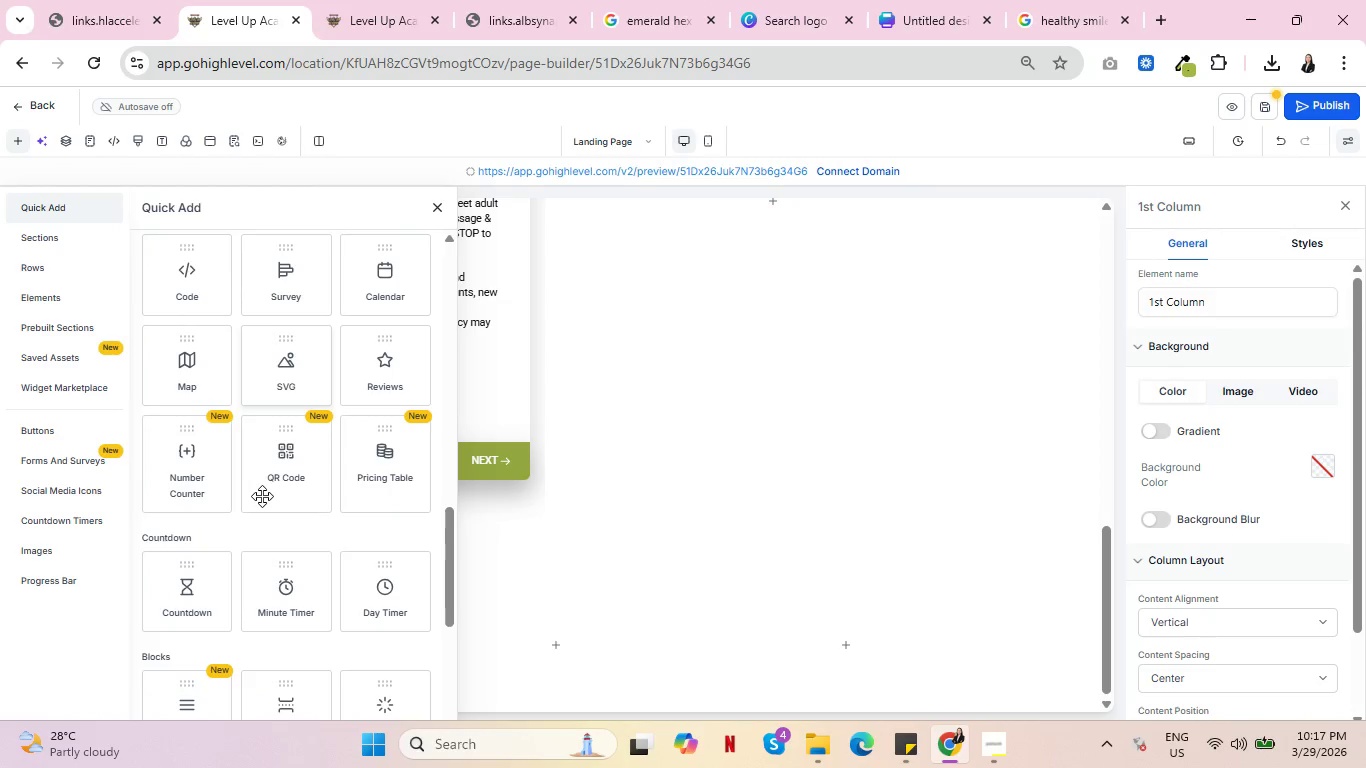 
key(Control+ControlLeft)
 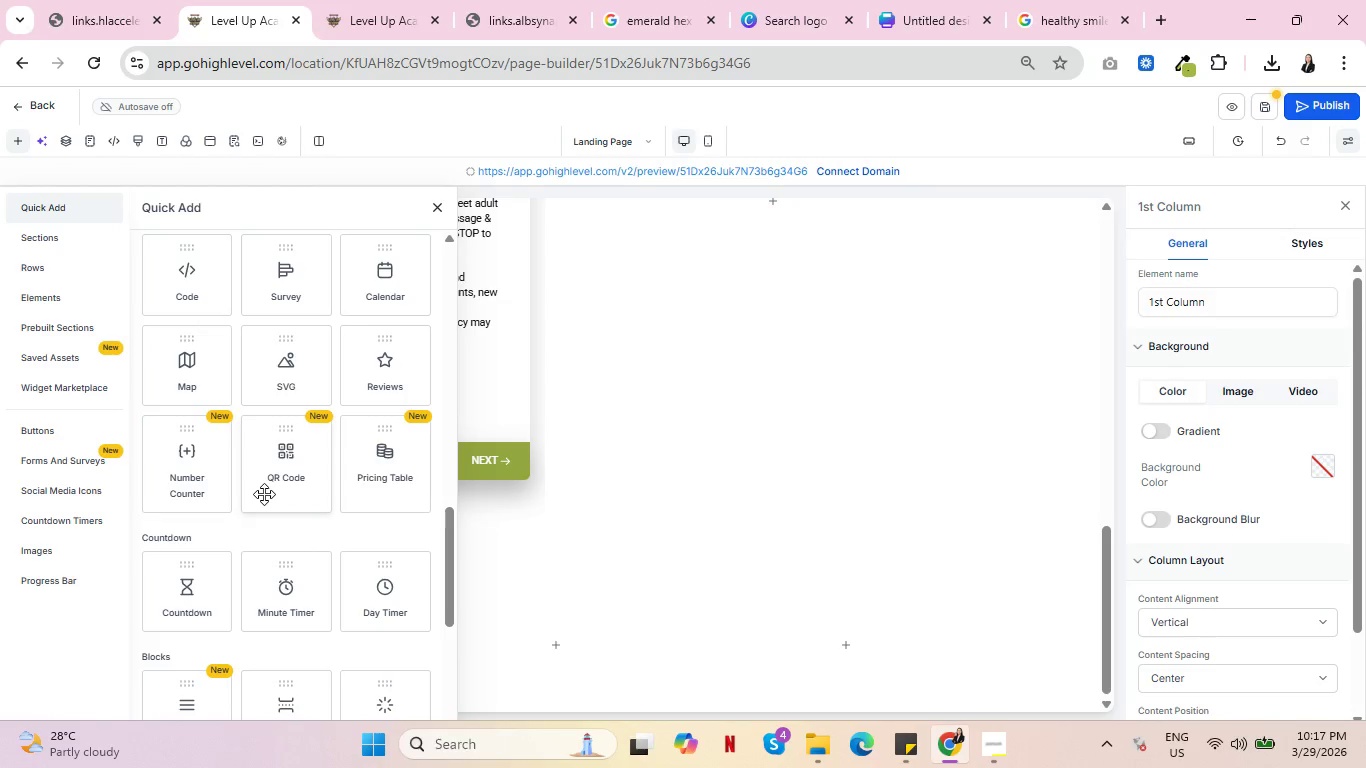 
scroll: coordinate [264, 493], scroll_direction: down, amount: 2.0
 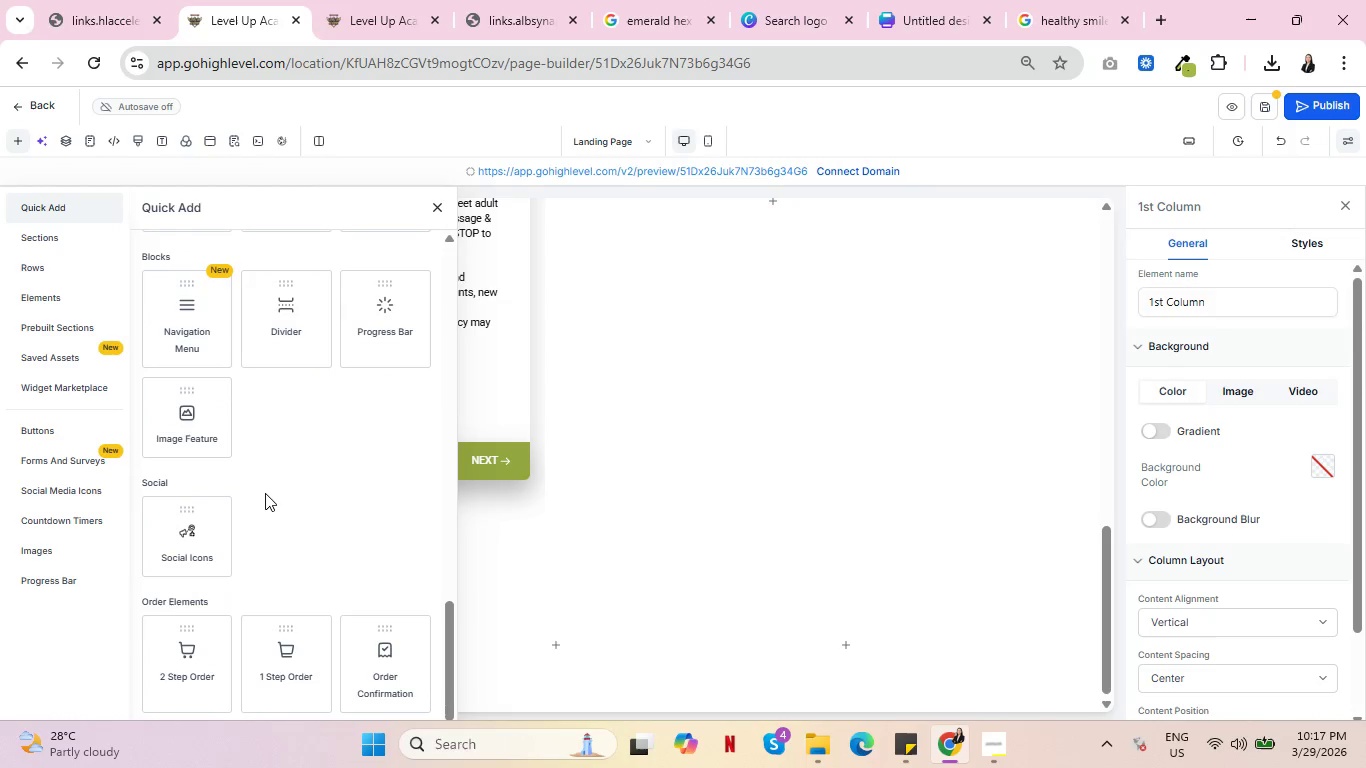 
scroll: coordinate [351, 465], scroll_direction: up, amount: 21.0
 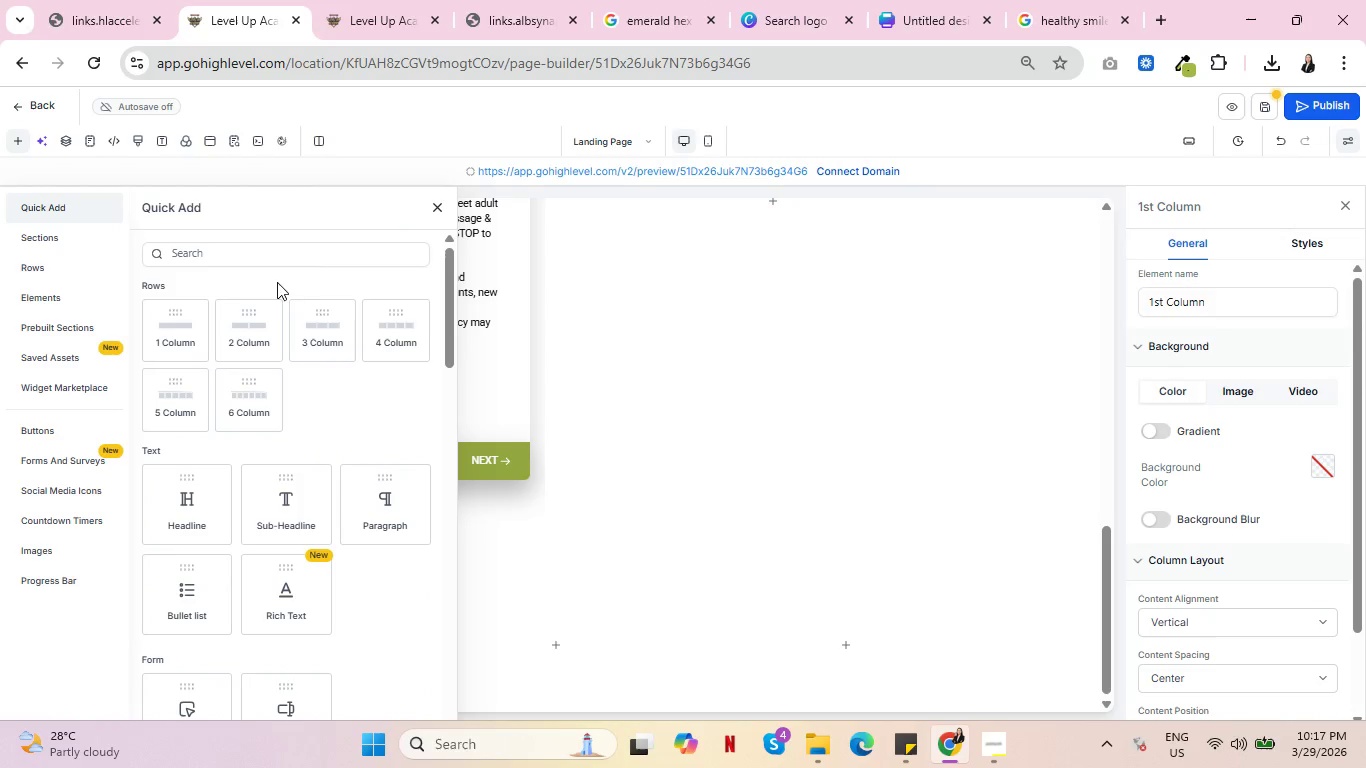 
left_click([277, 250])
 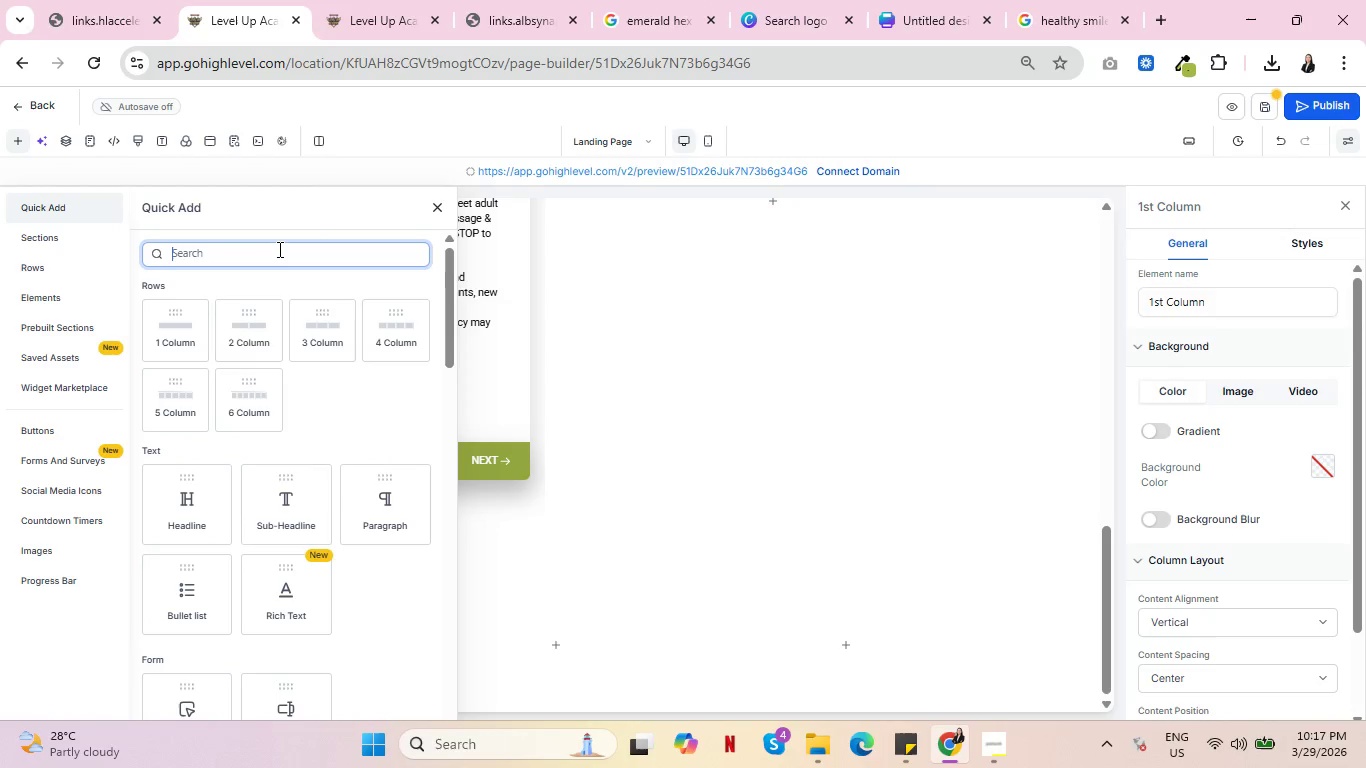 
type(imag)
 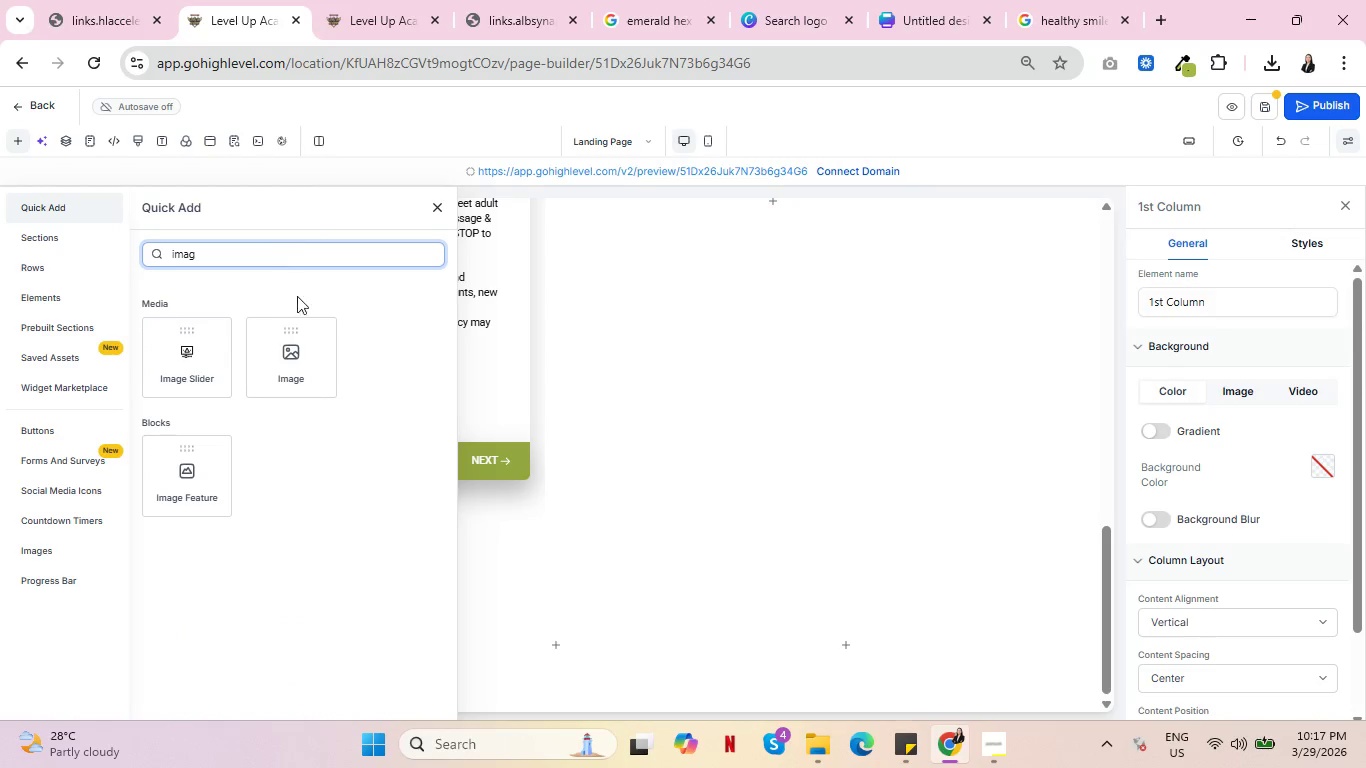 
left_click([308, 350])
 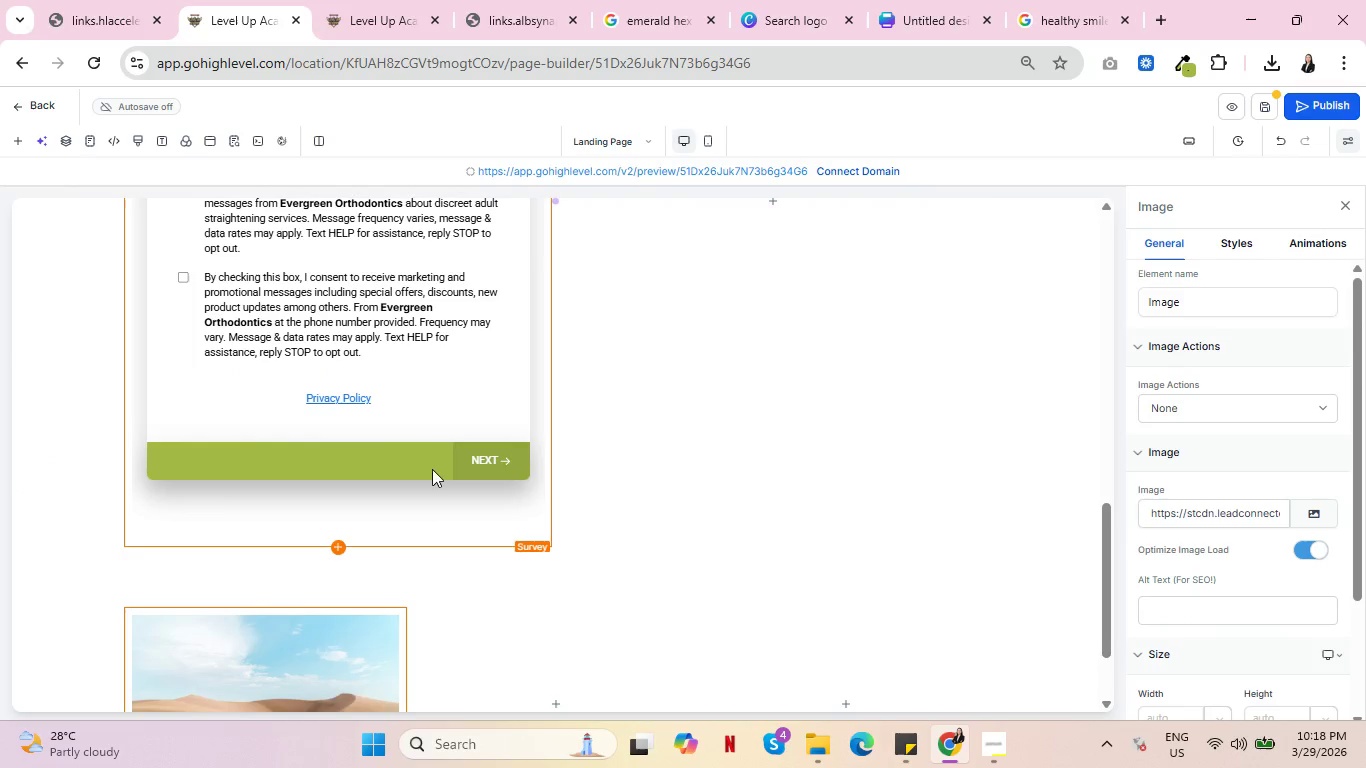 
scroll: coordinate [571, 483], scroll_direction: down, amount: 4.0
 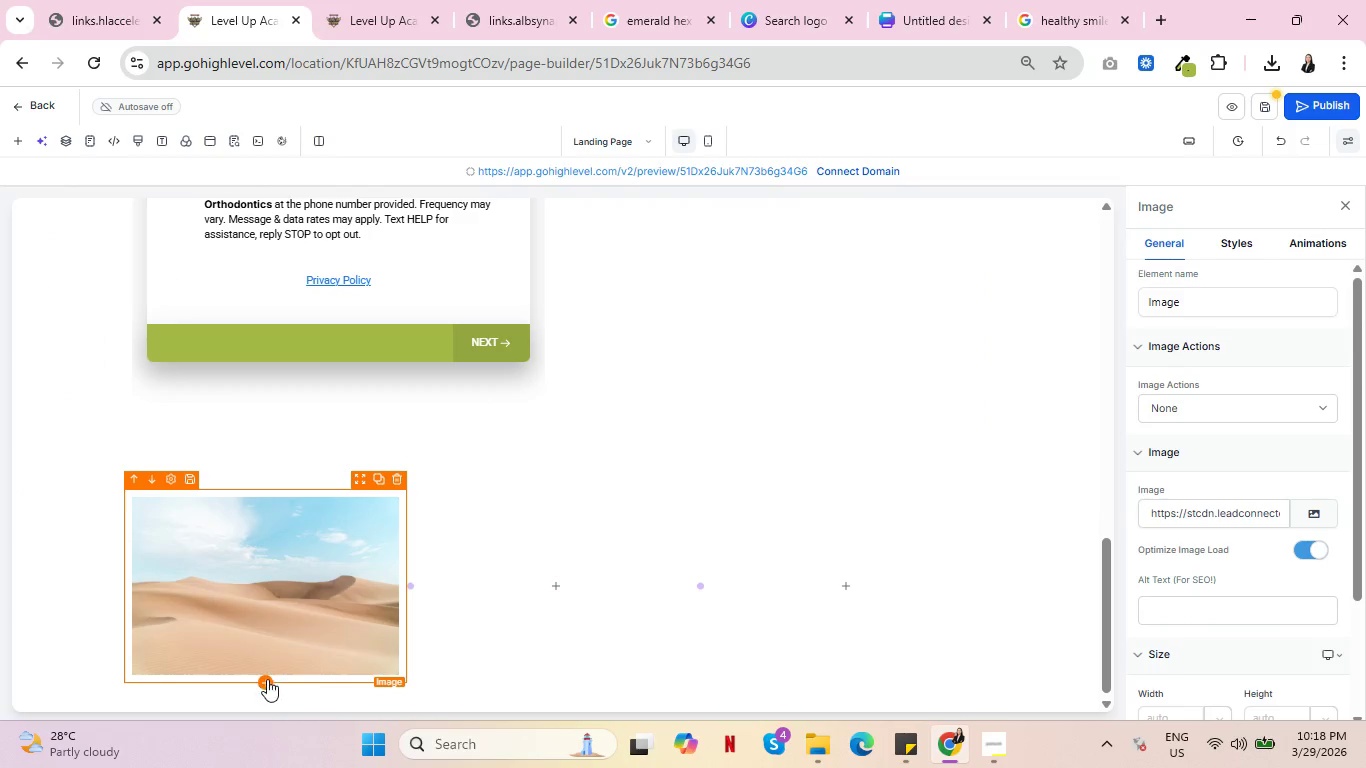 
left_click([264, 682])
 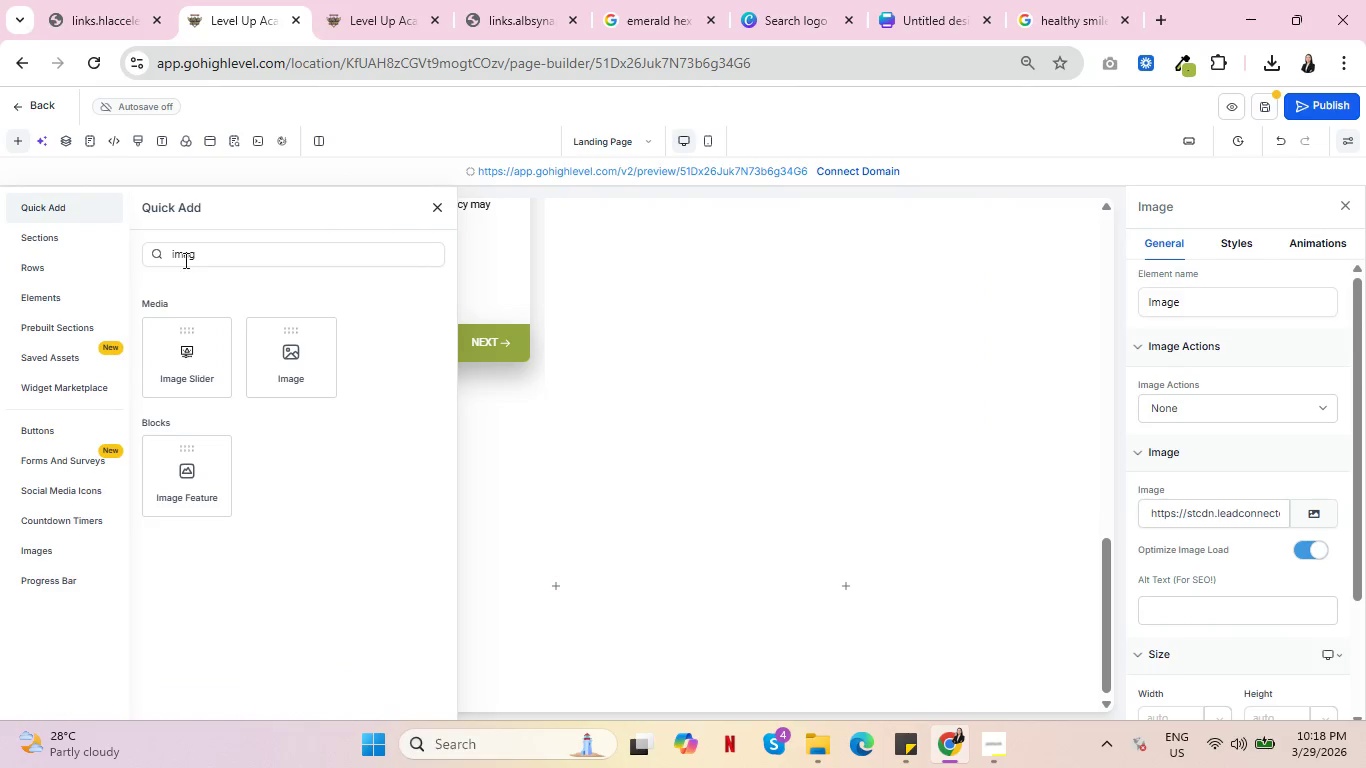 
double_click([183, 258])
 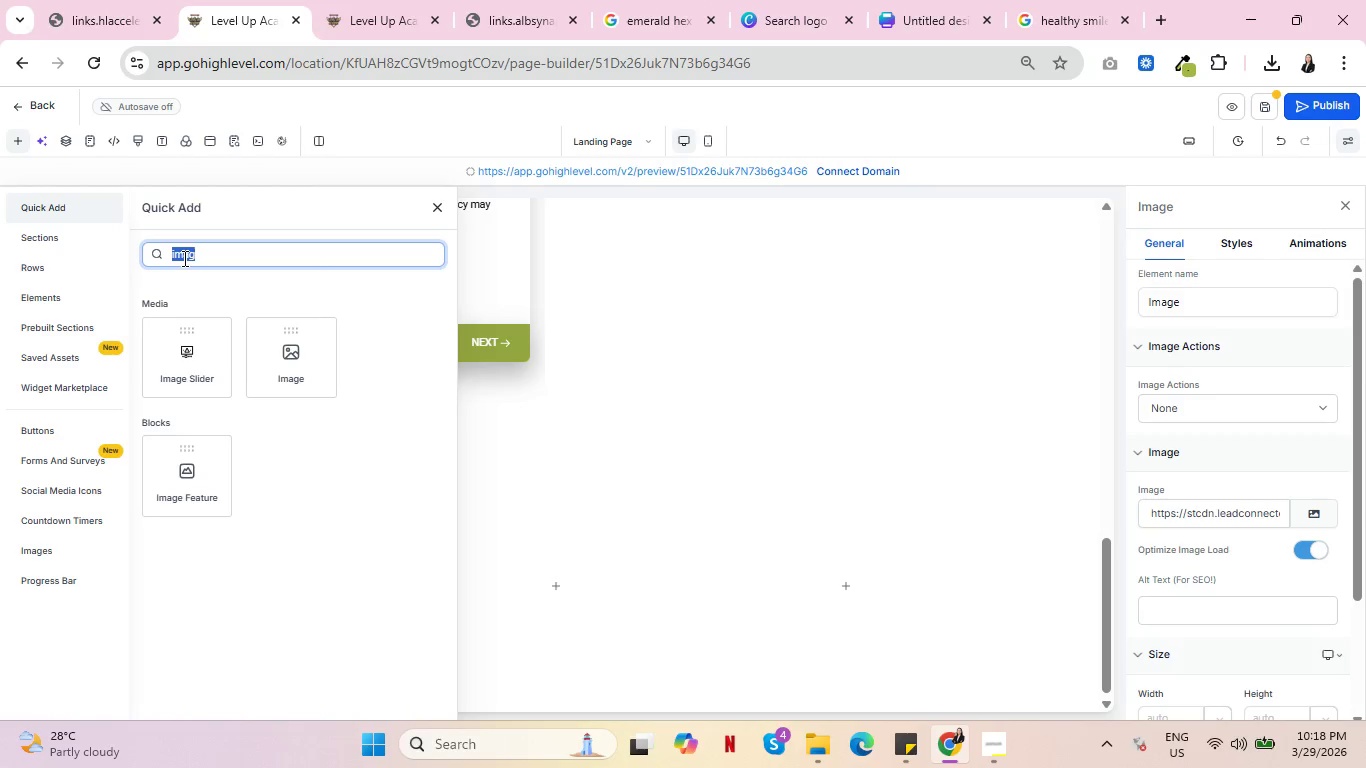 
type(sub)
 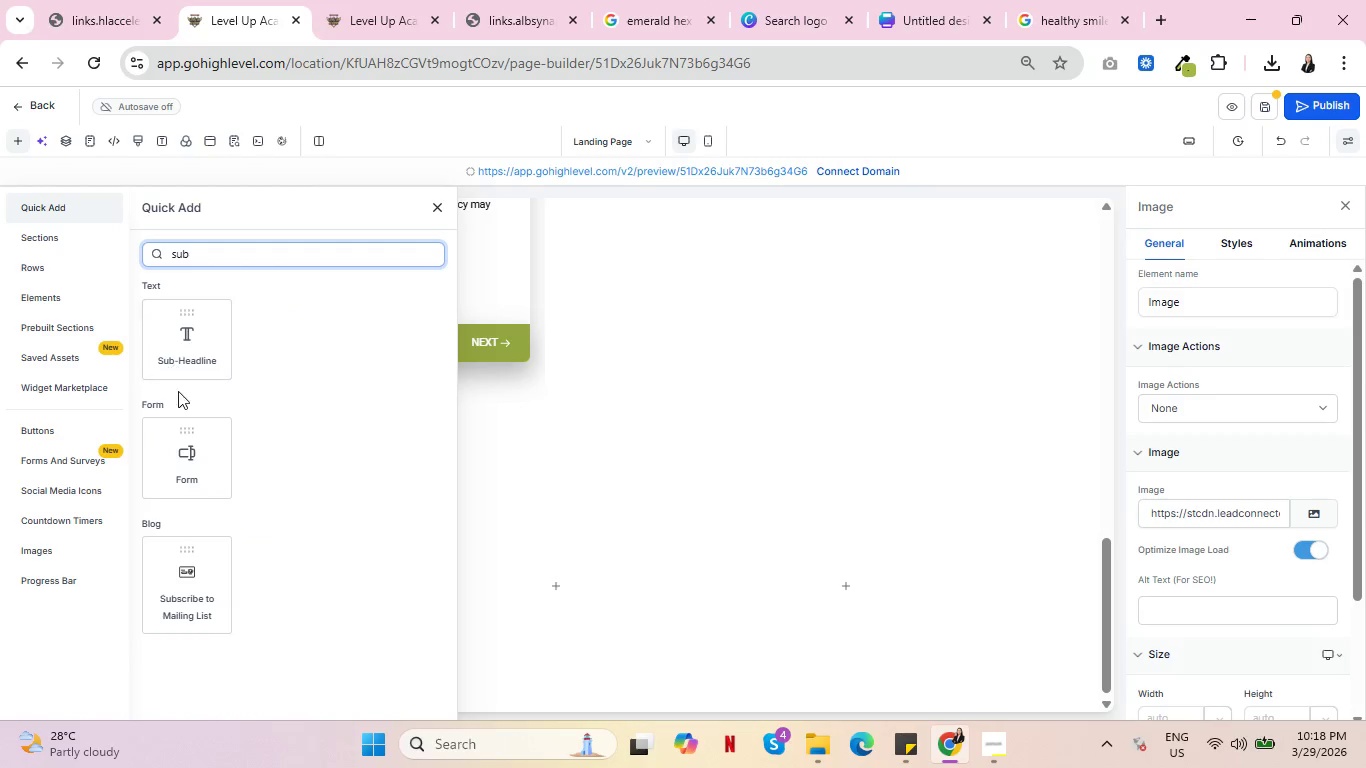 
left_click([192, 337])
 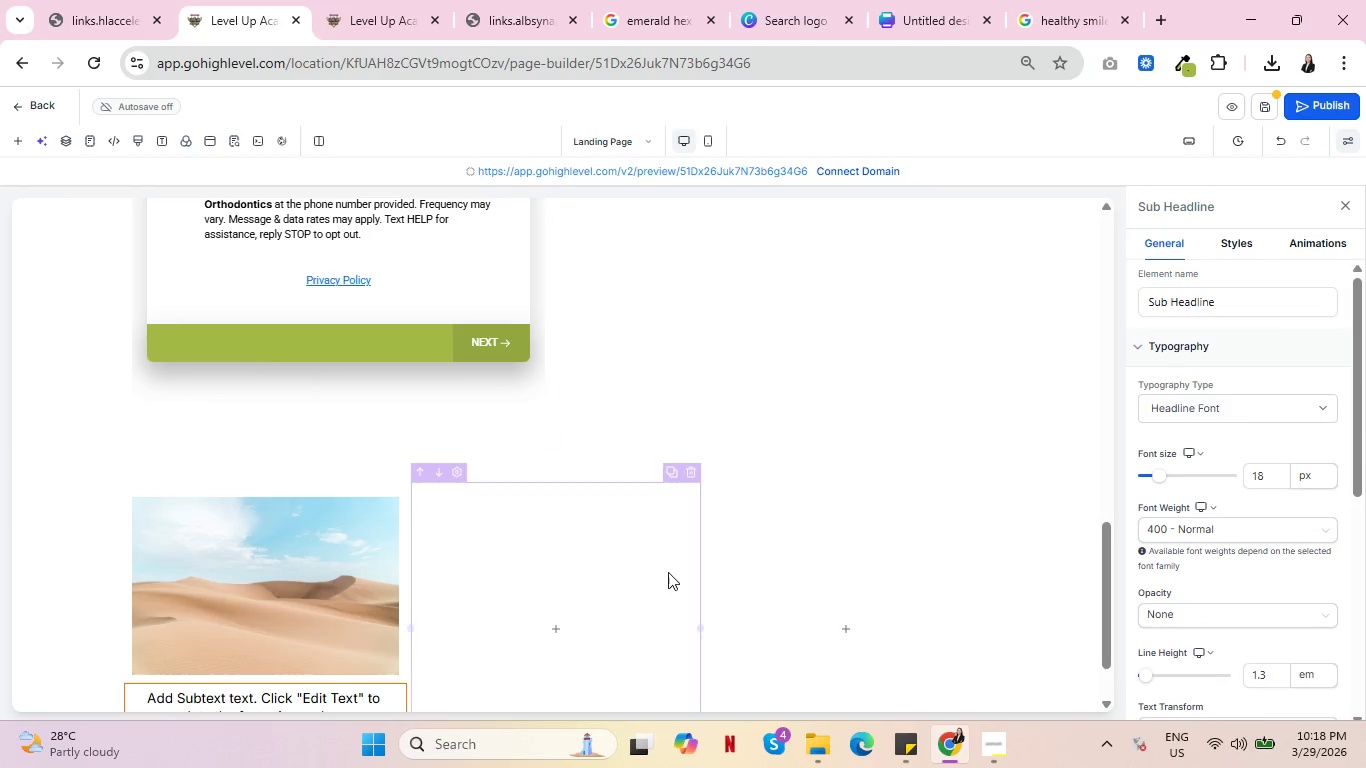 
scroll: coordinate [672, 583], scroll_direction: down, amount: 1.0
 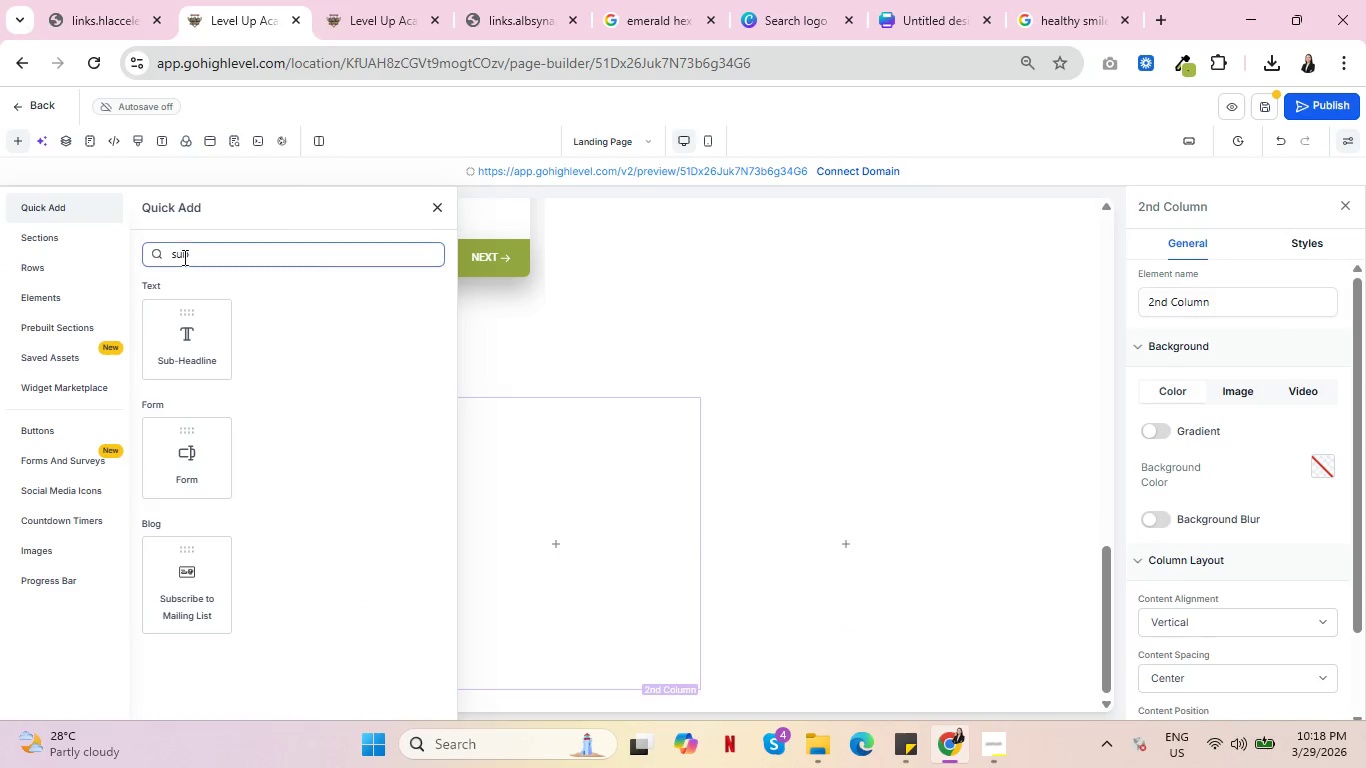 
double_click([171, 253])
 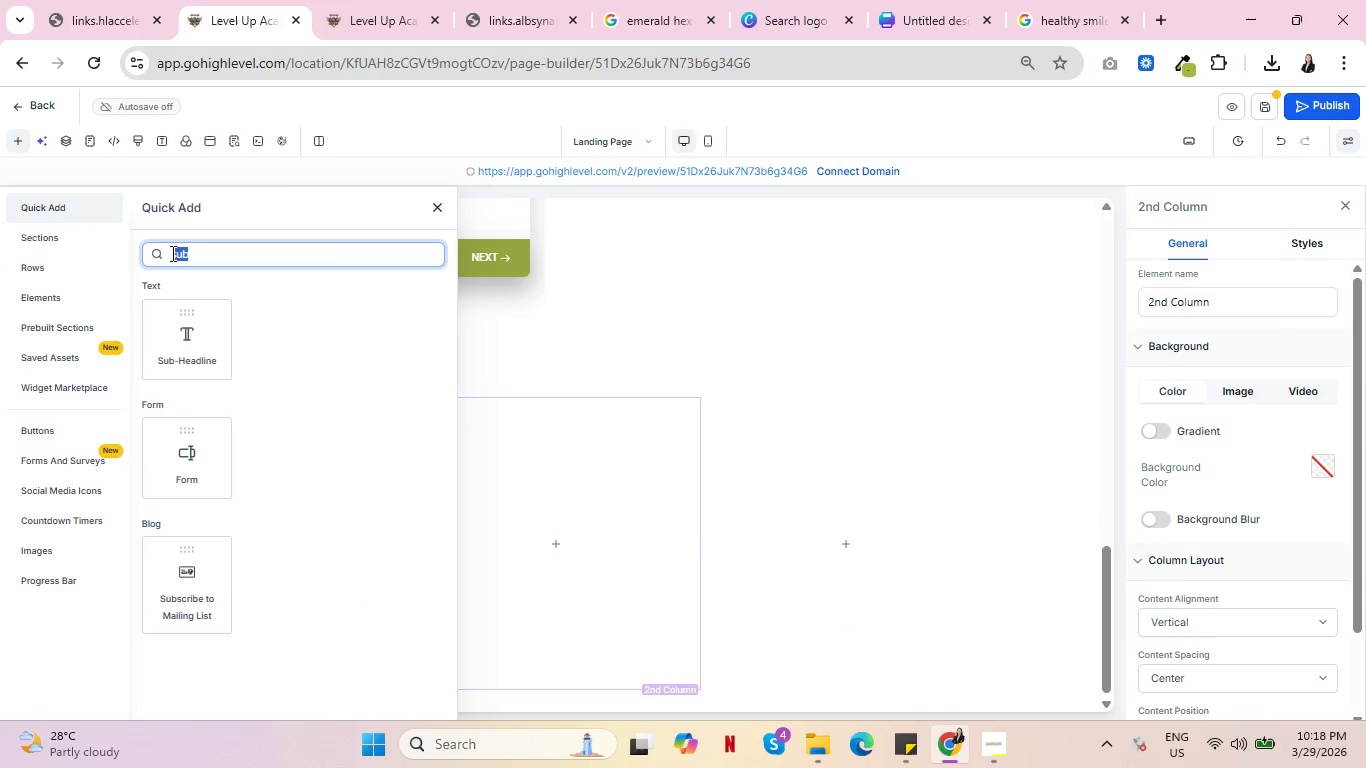 
type(imag)
 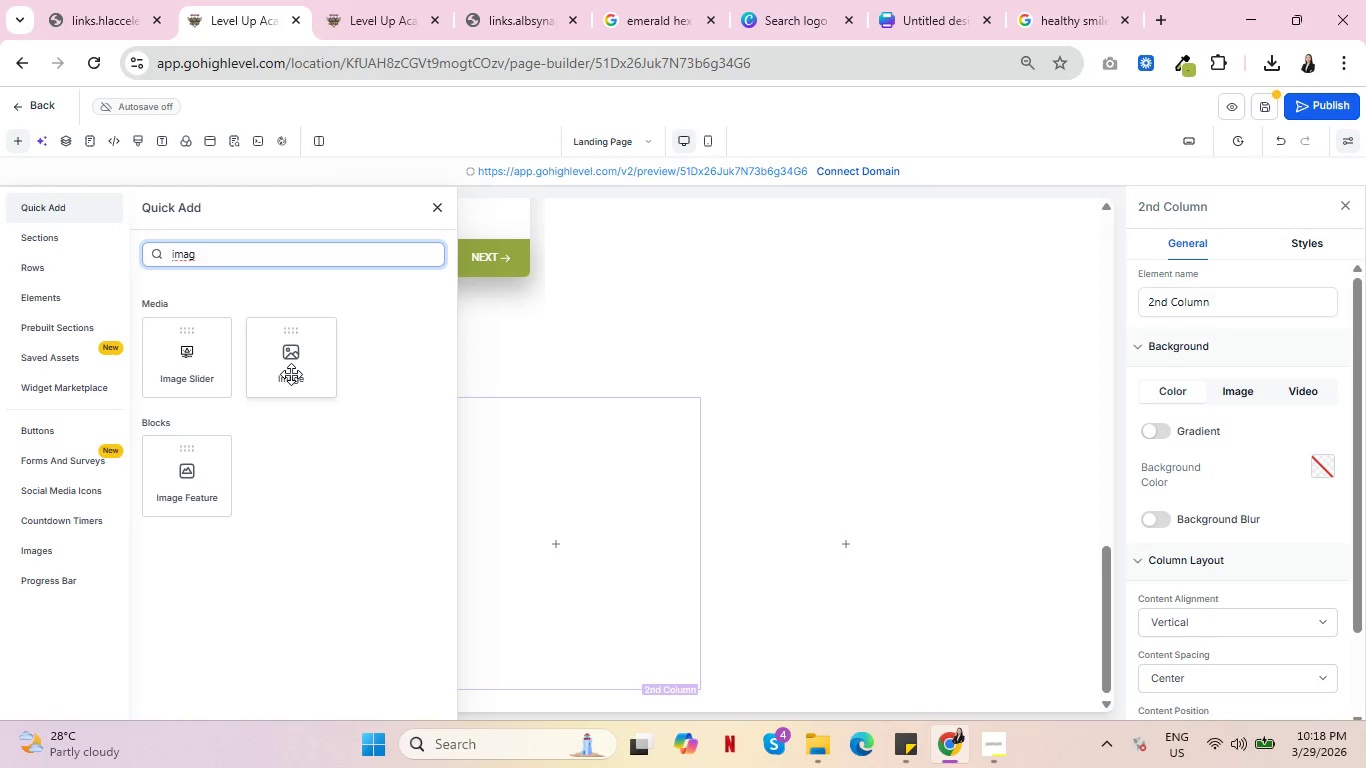 
left_click([193, 470])
 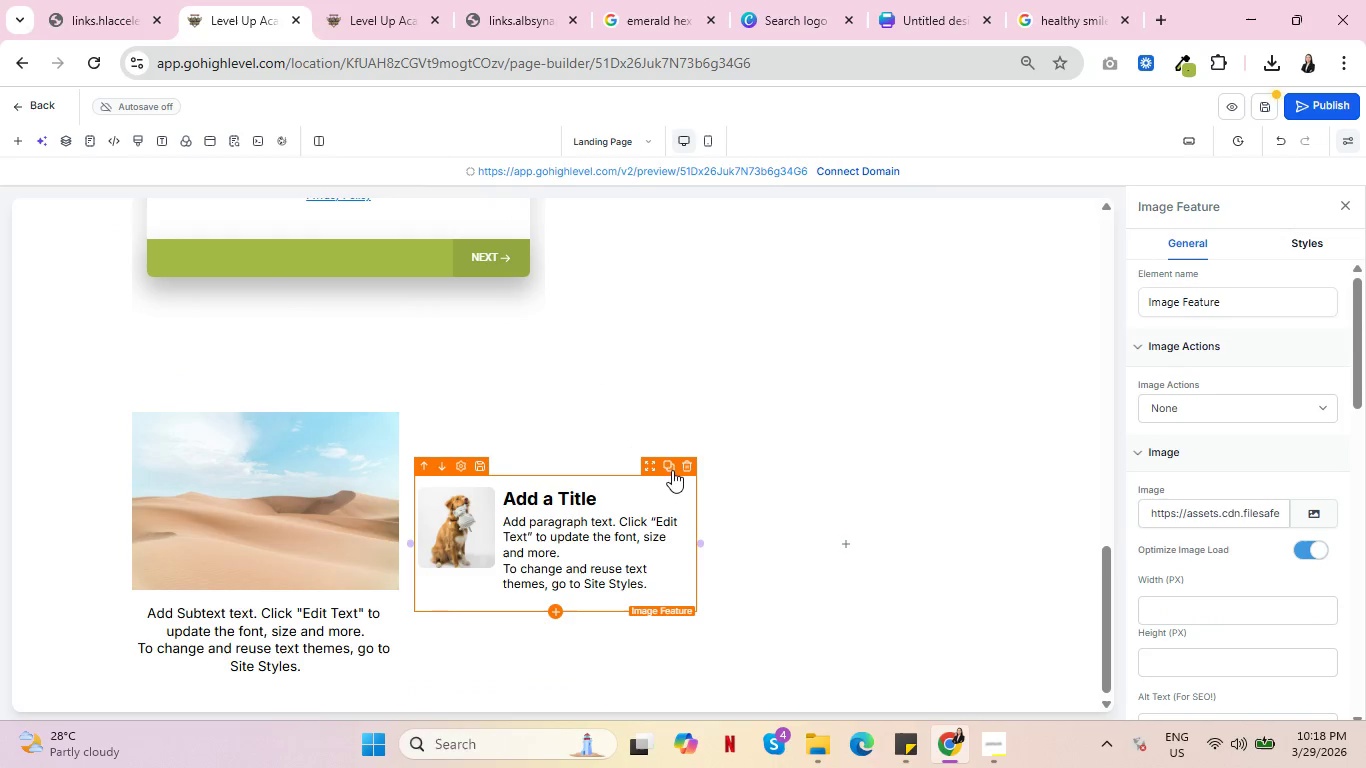 
wait(5.5)
 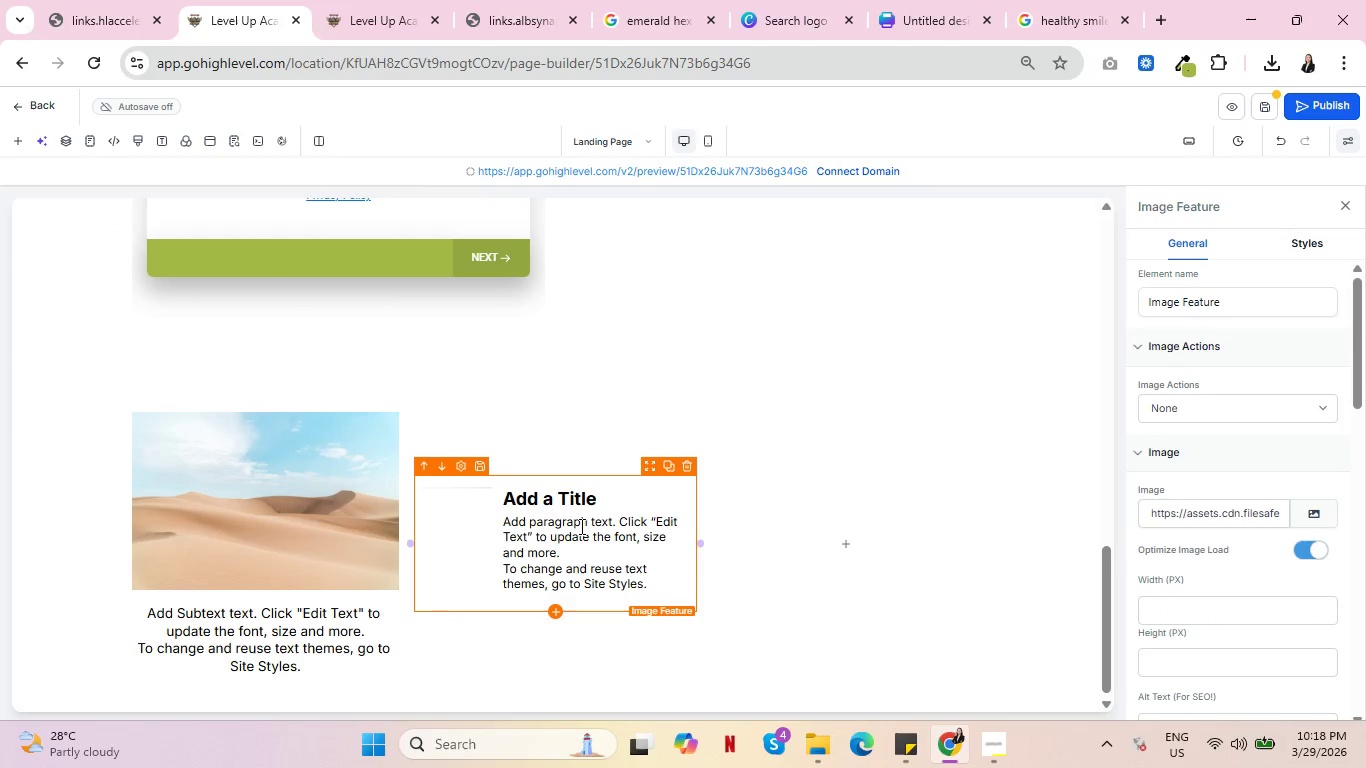 
left_click([596, 513])
 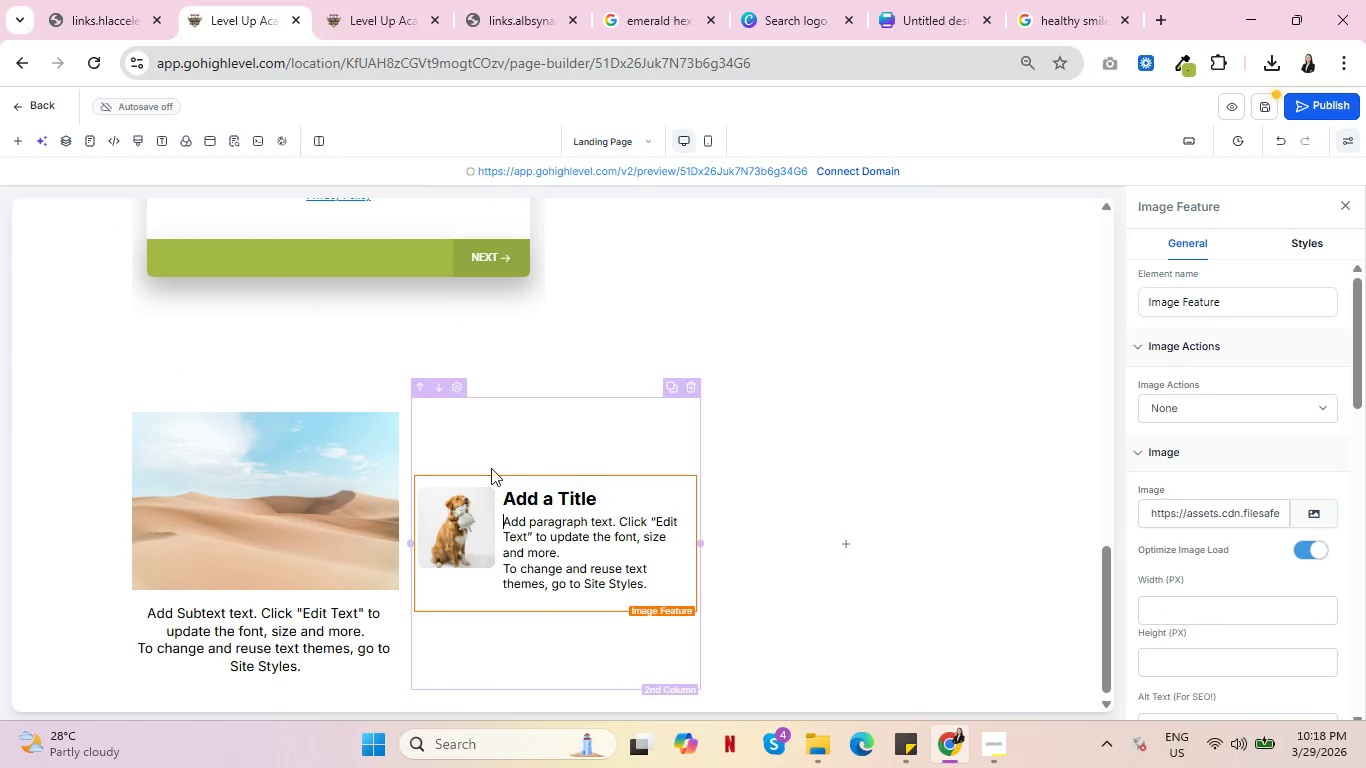 
left_click([458, 467])
 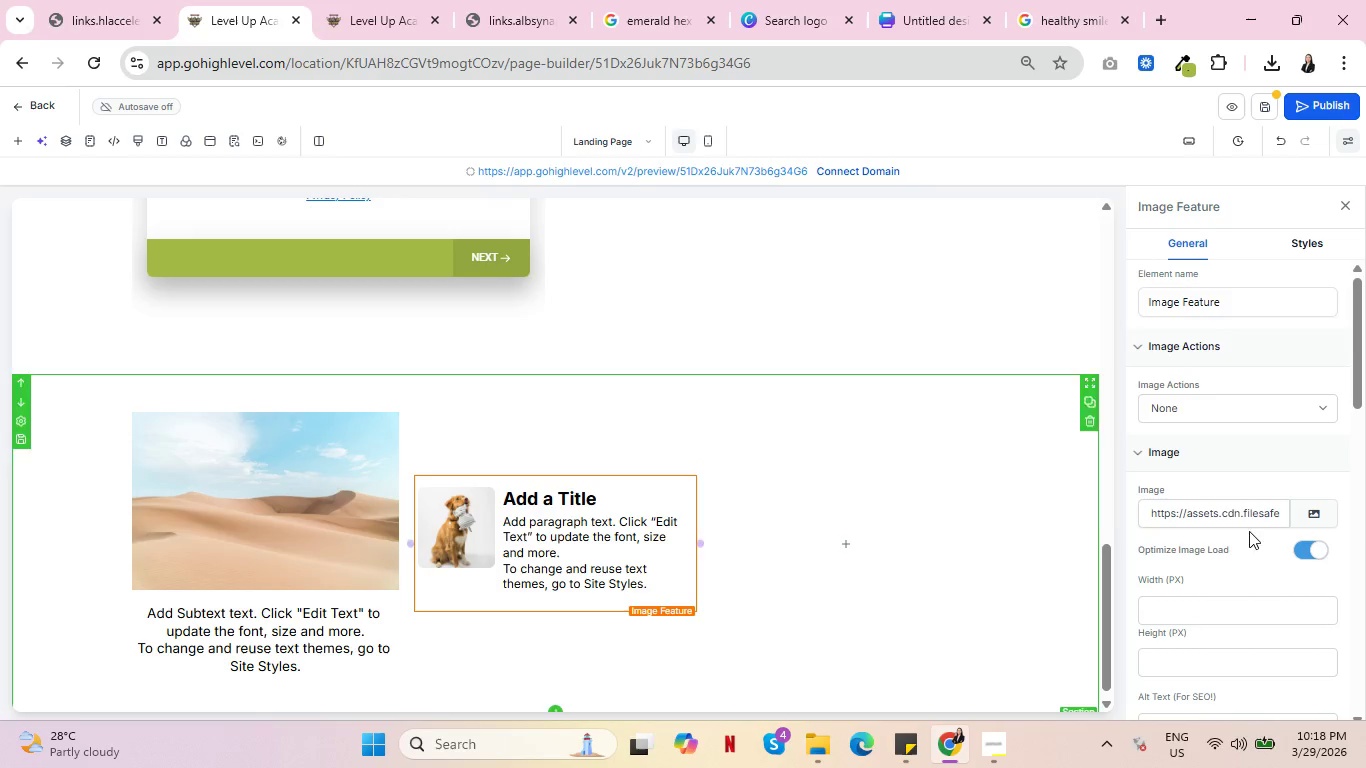 
scroll: coordinate [1320, 521], scroll_direction: down, amount: 7.0
 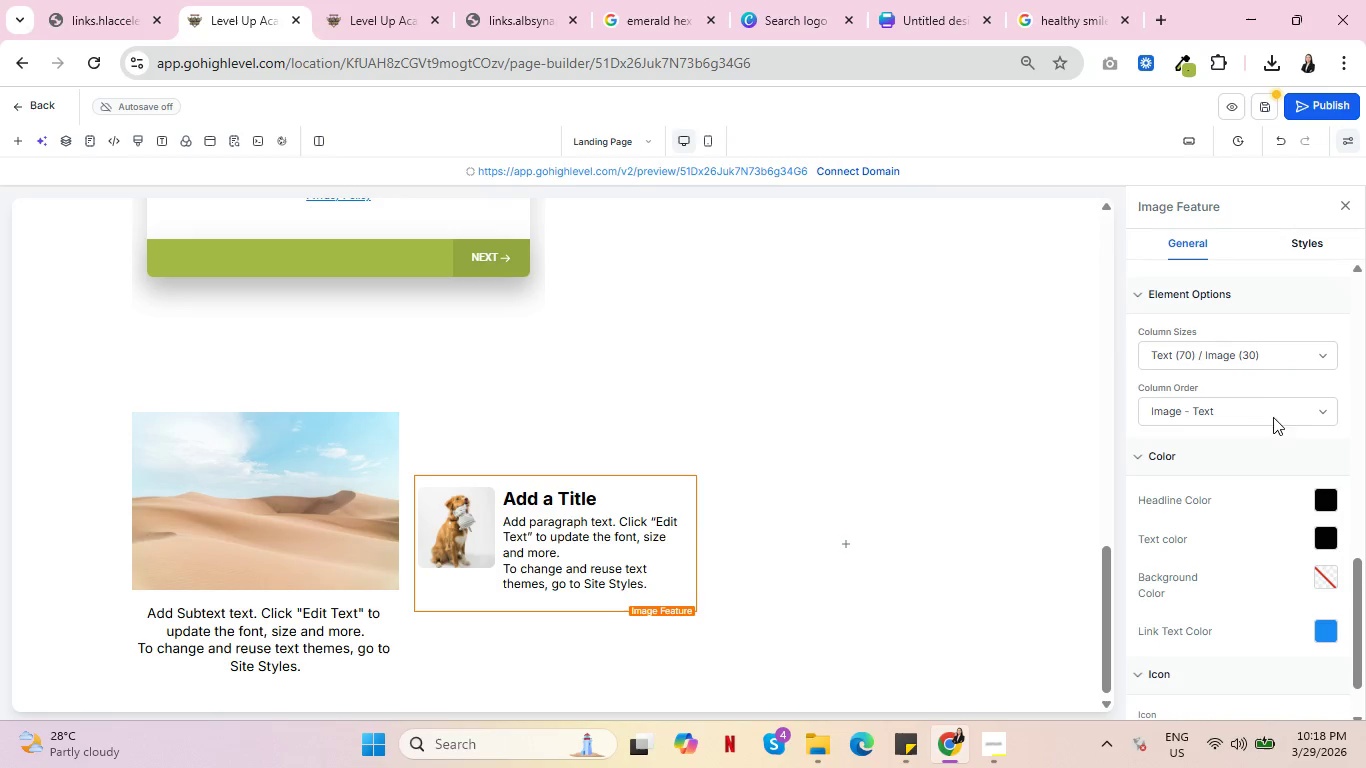 
left_click([1250, 360])
 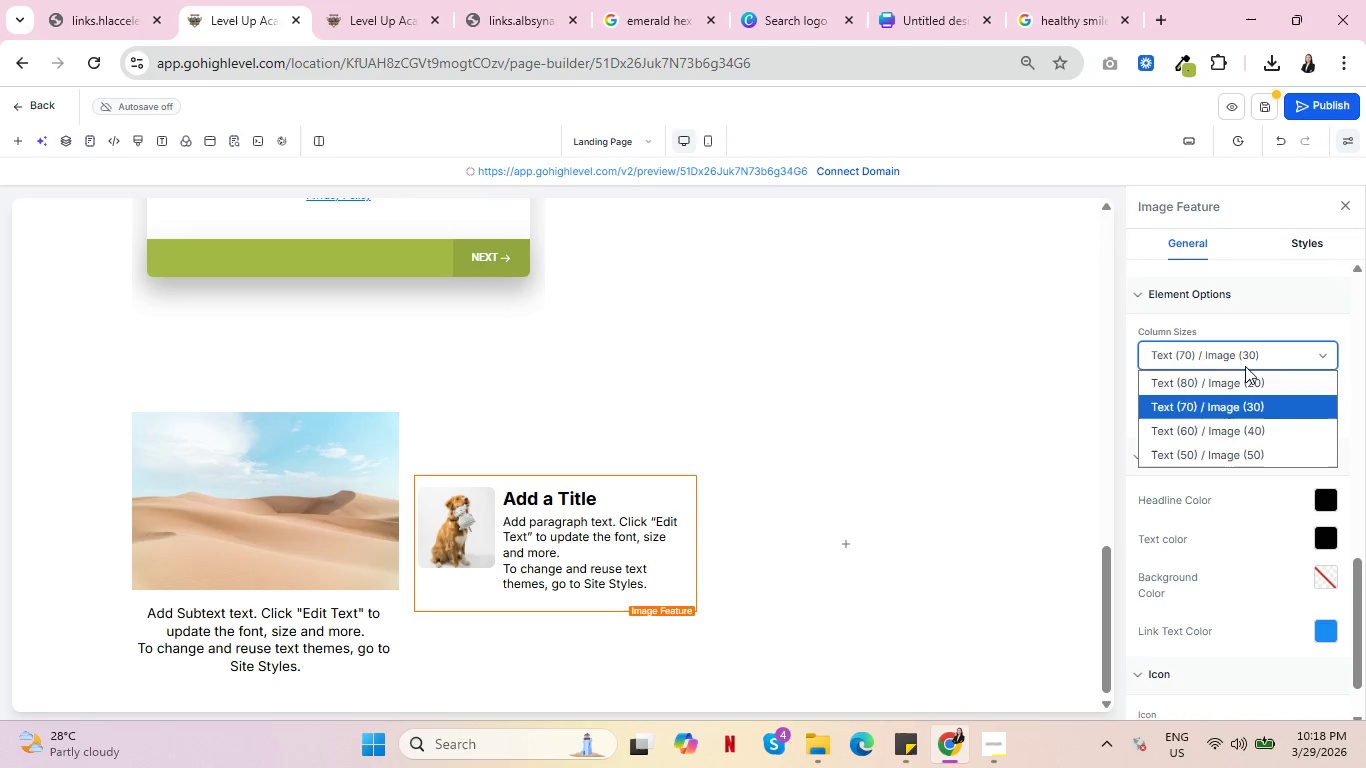 
left_click([1244, 378])
 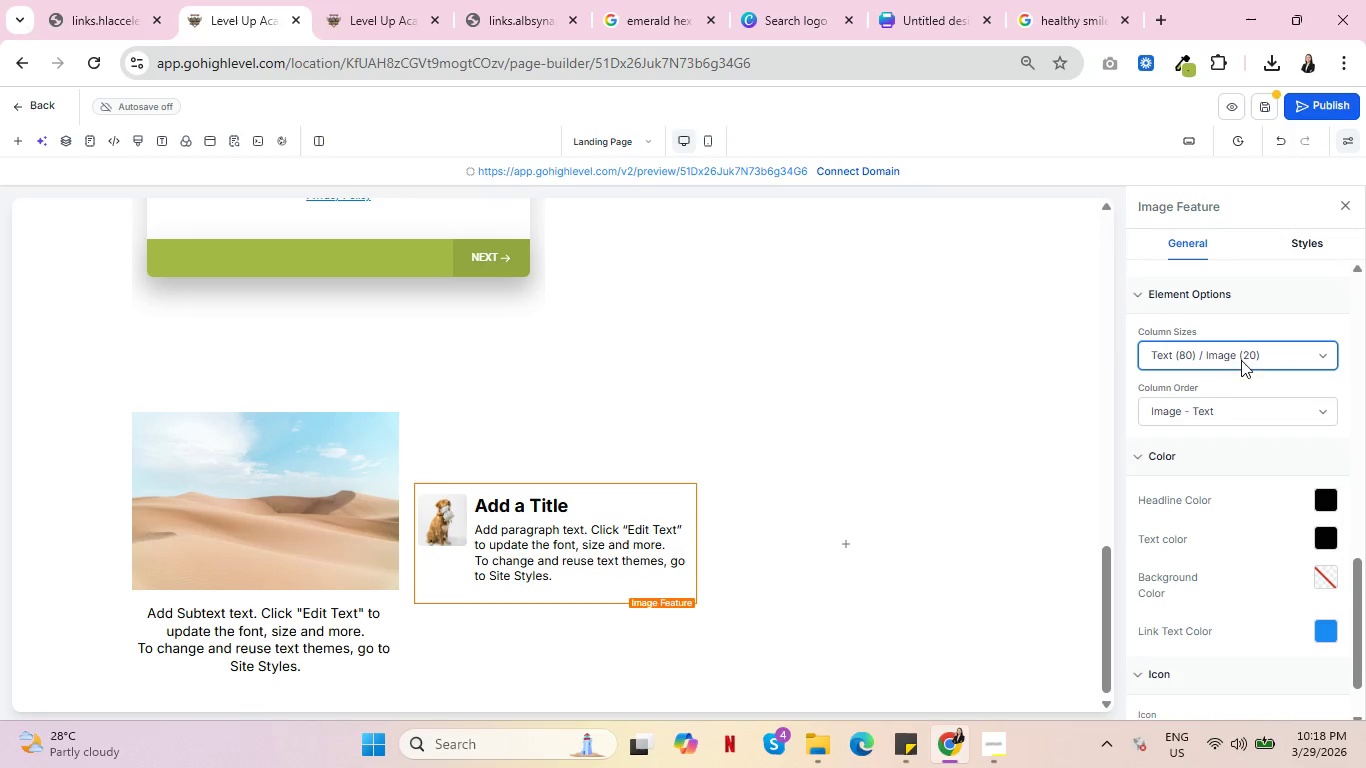 
left_click([1241, 353])
 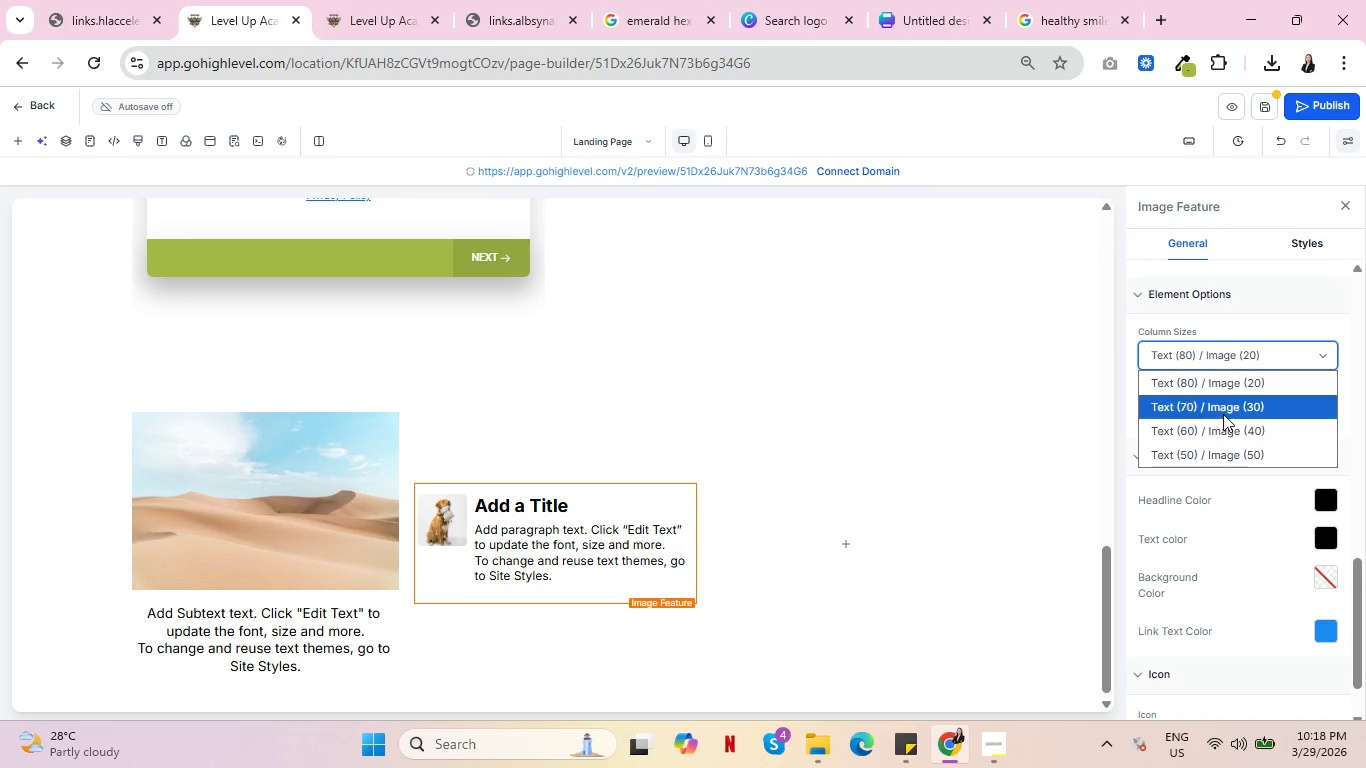 
left_click([1224, 451])
 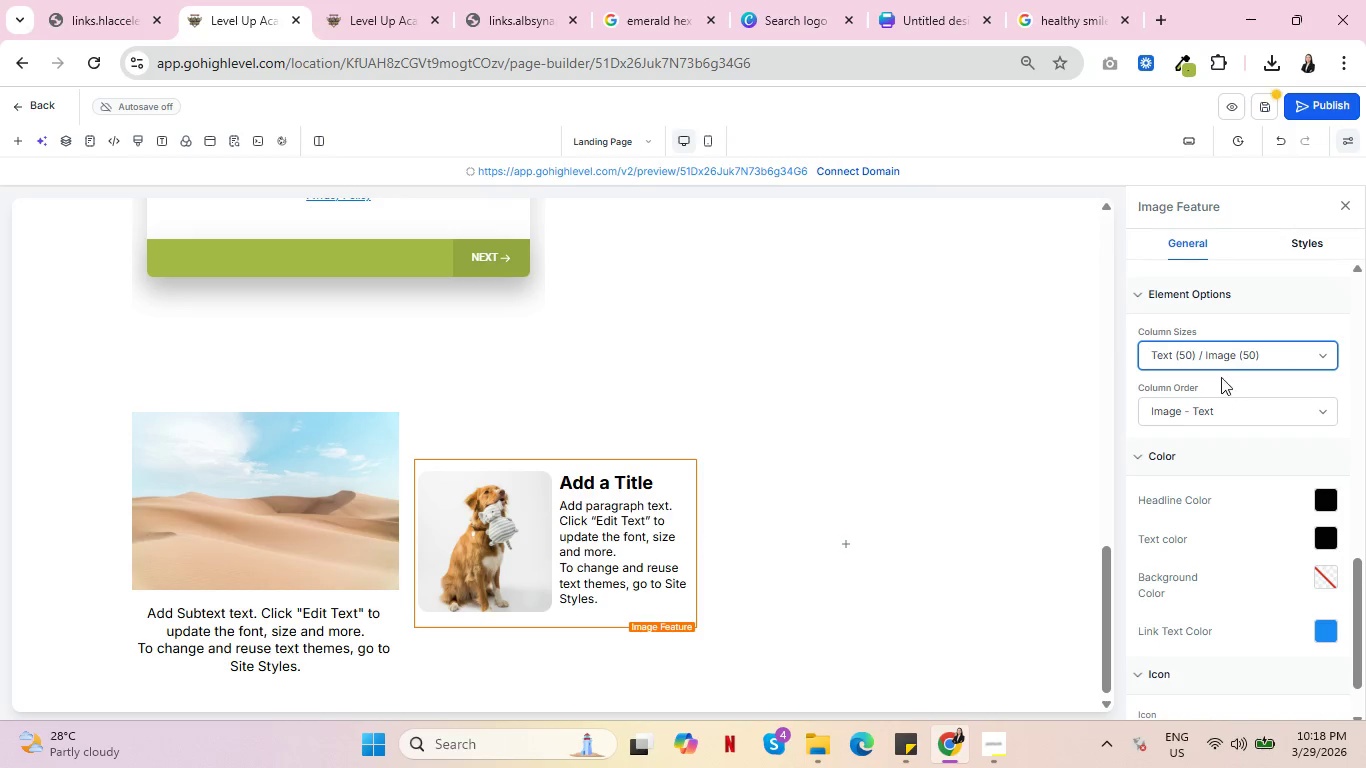 
left_click([1220, 355])
 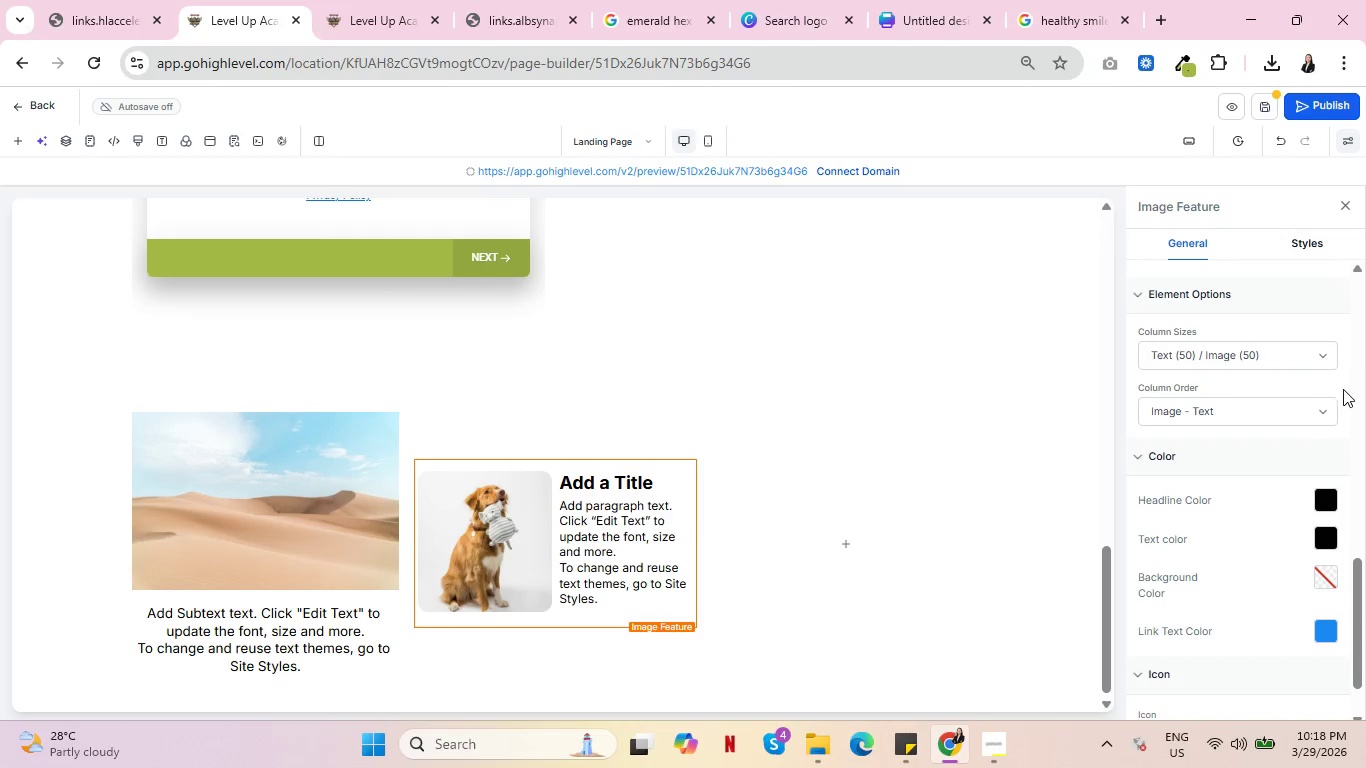 
left_click([1273, 418])
 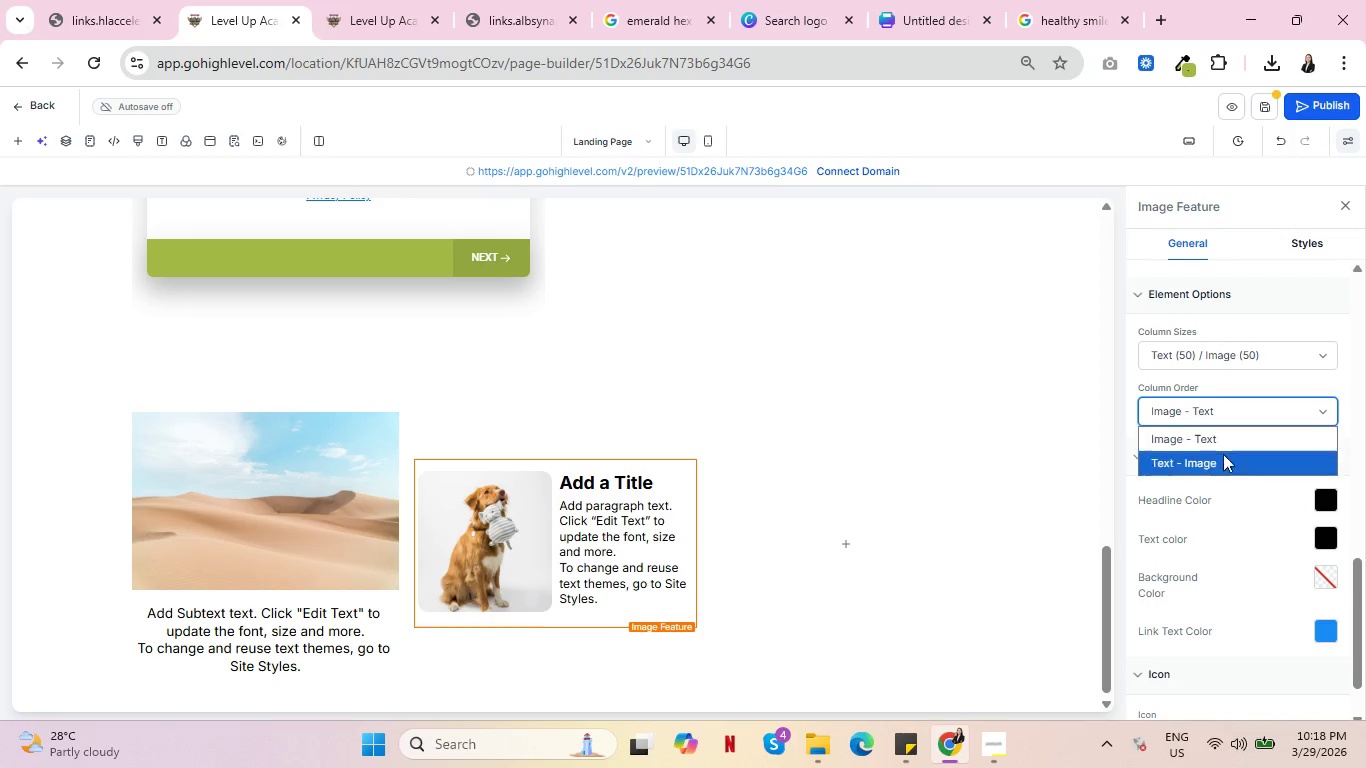 
left_click([1222, 462])
 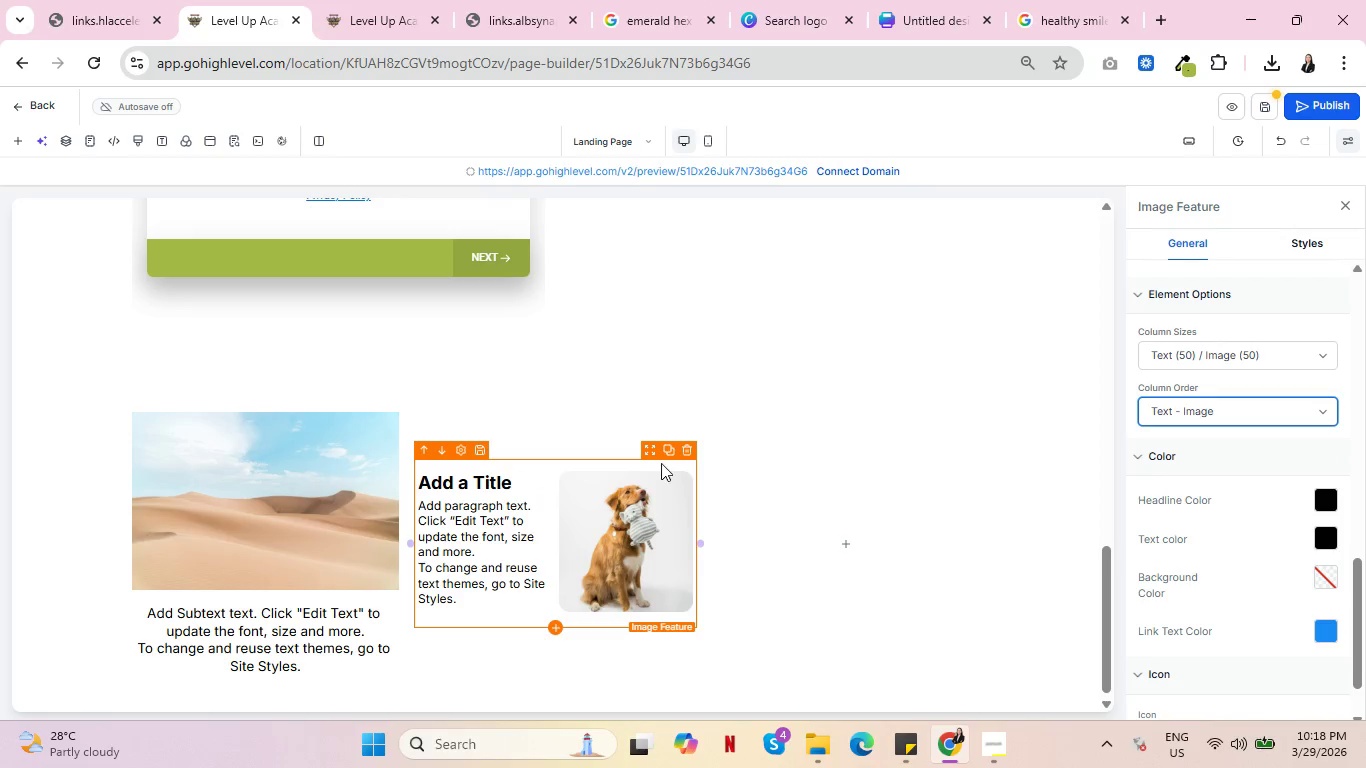 
left_click([686, 448])
 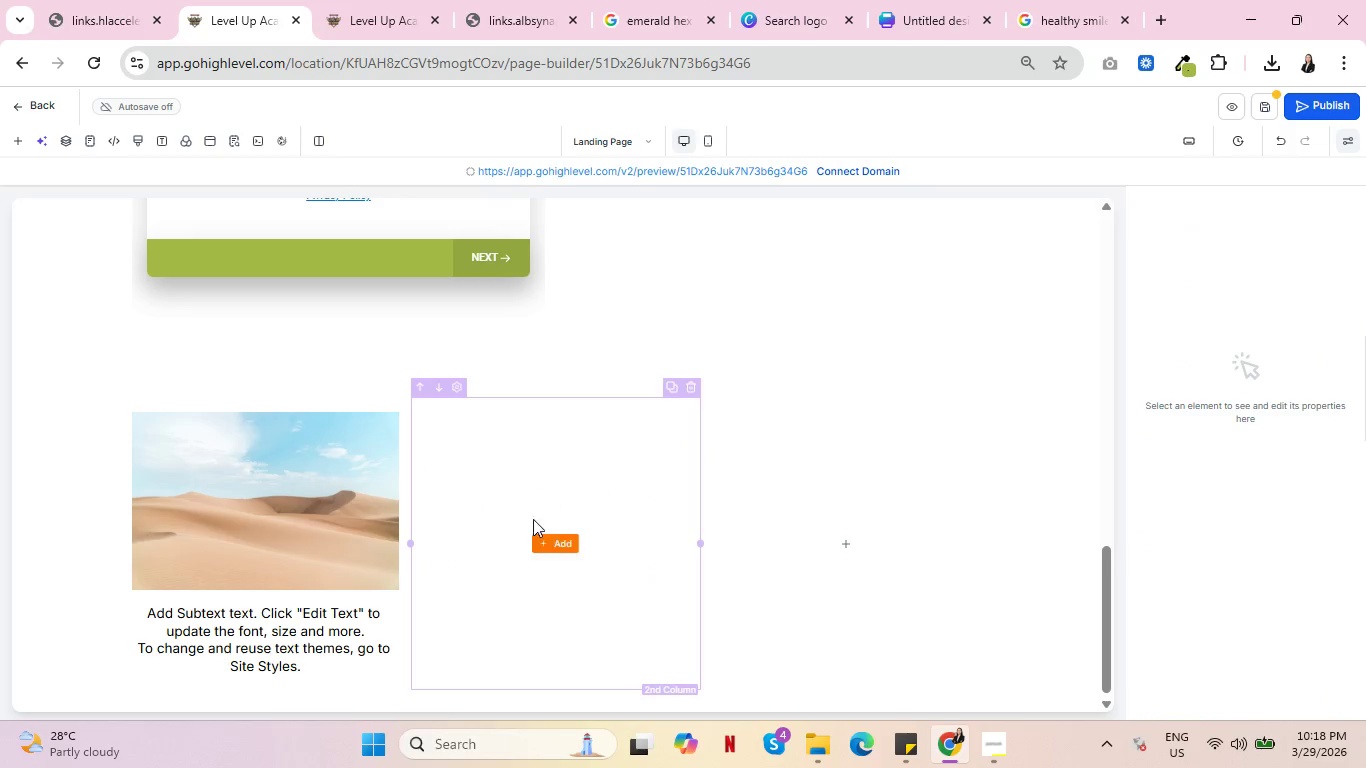 
left_click([558, 539])
 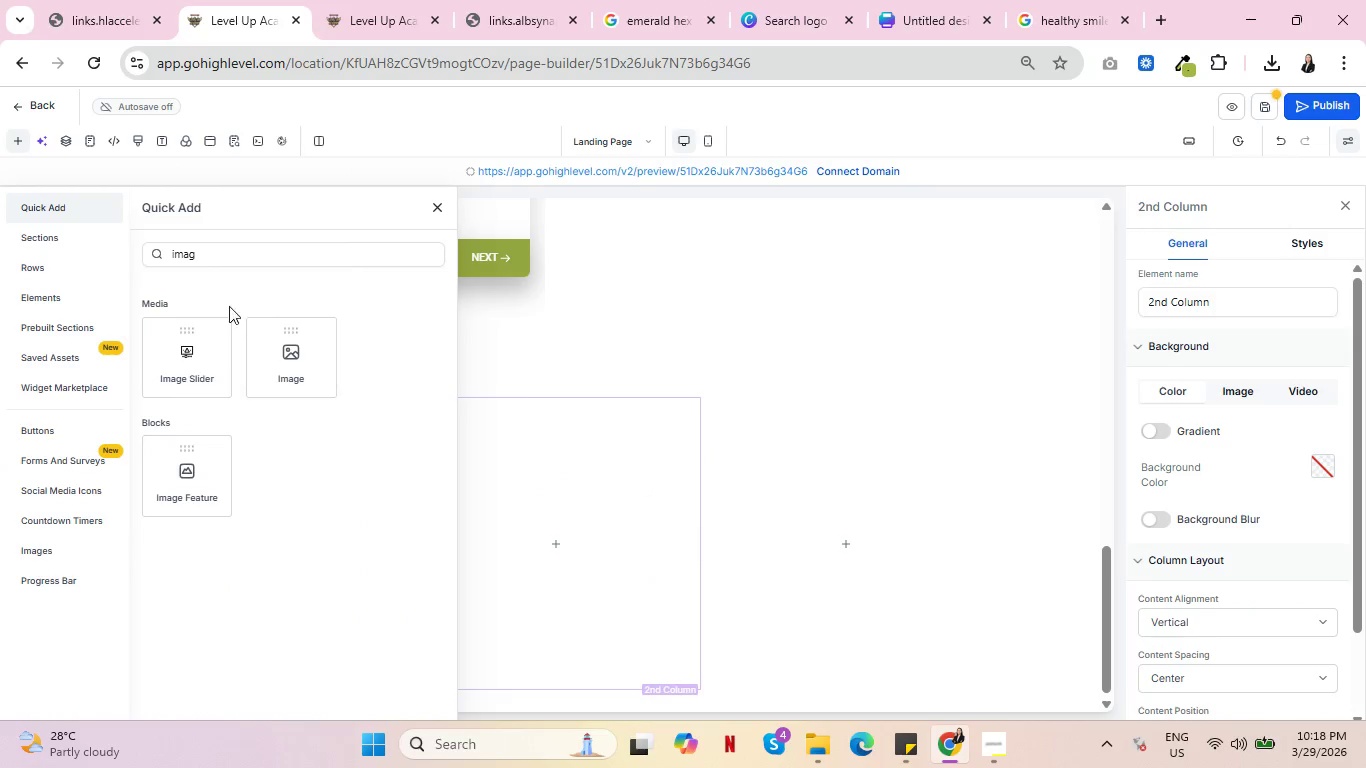 
left_click([279, 351])
 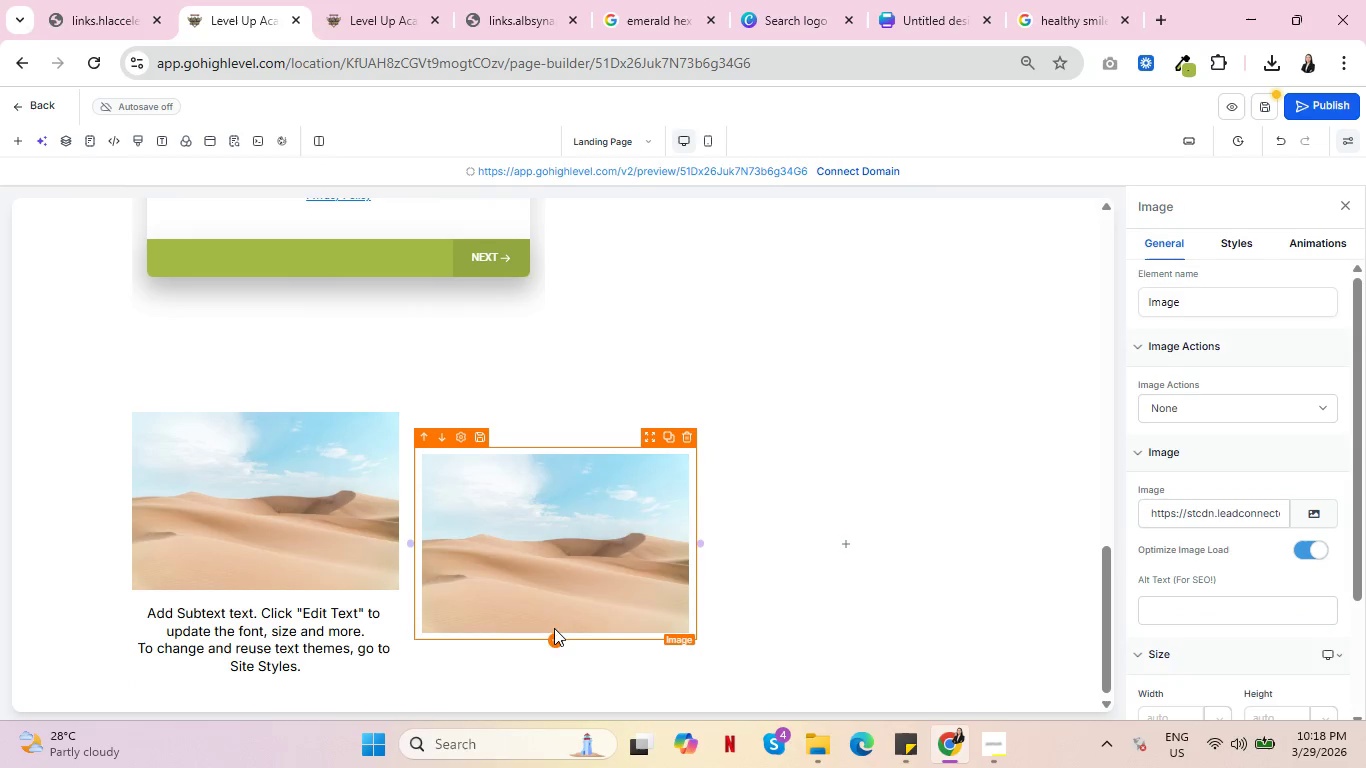 
left_click([551, 634])
 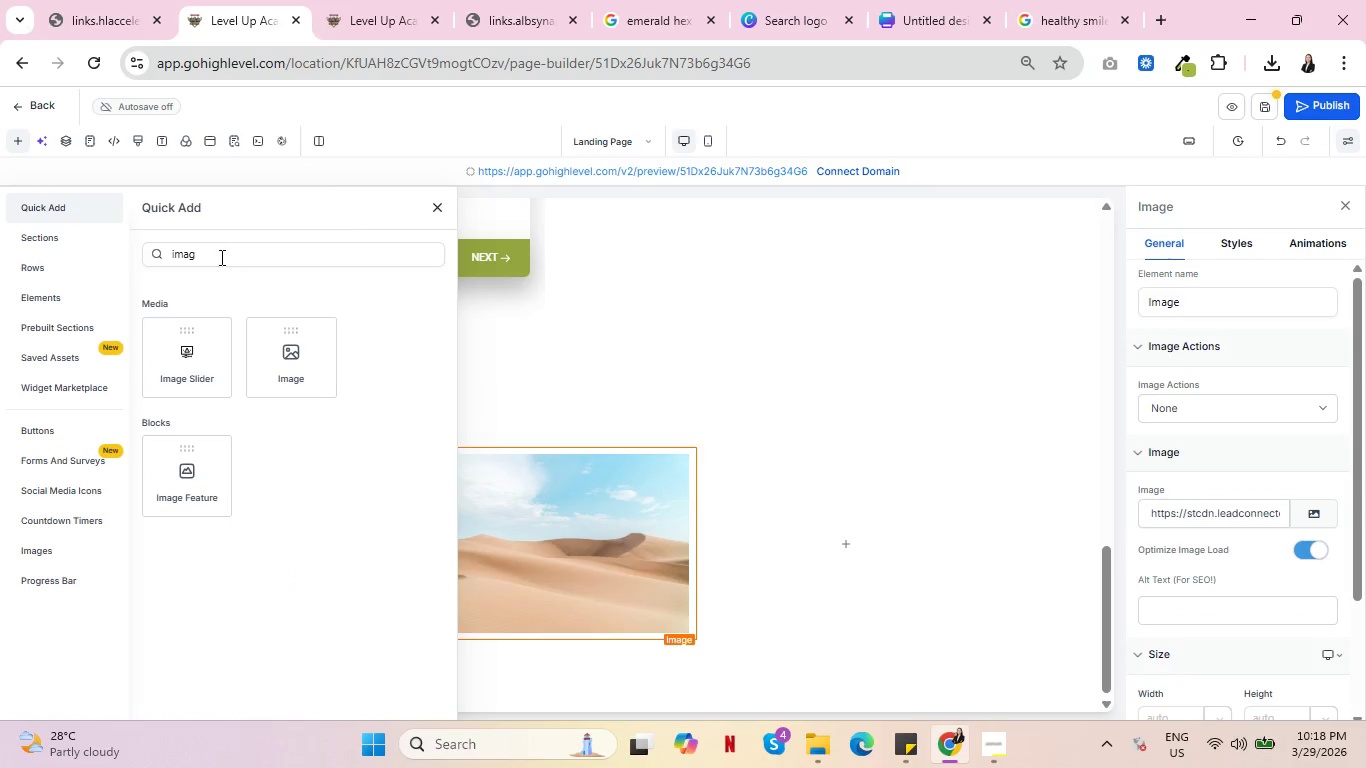 
double_click([217, 255])
 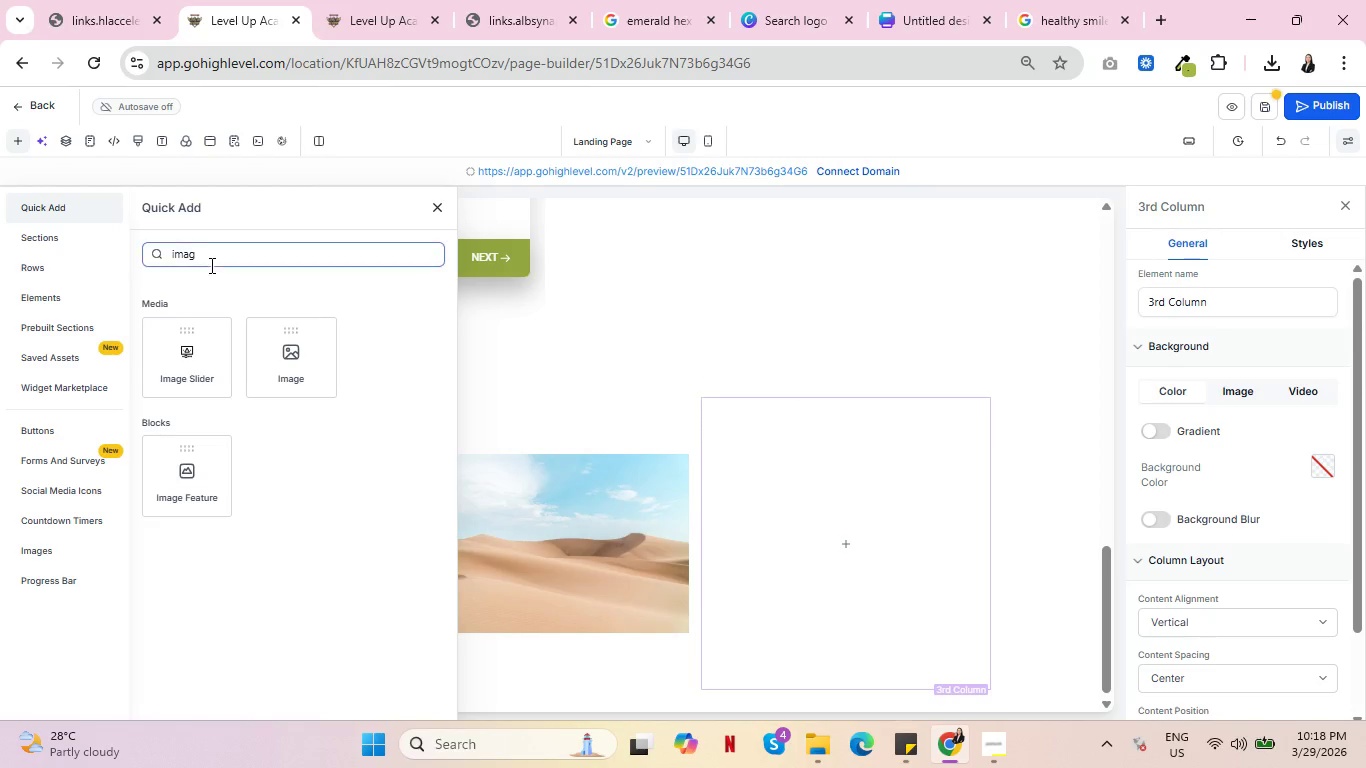 
left_click([294, 362])
 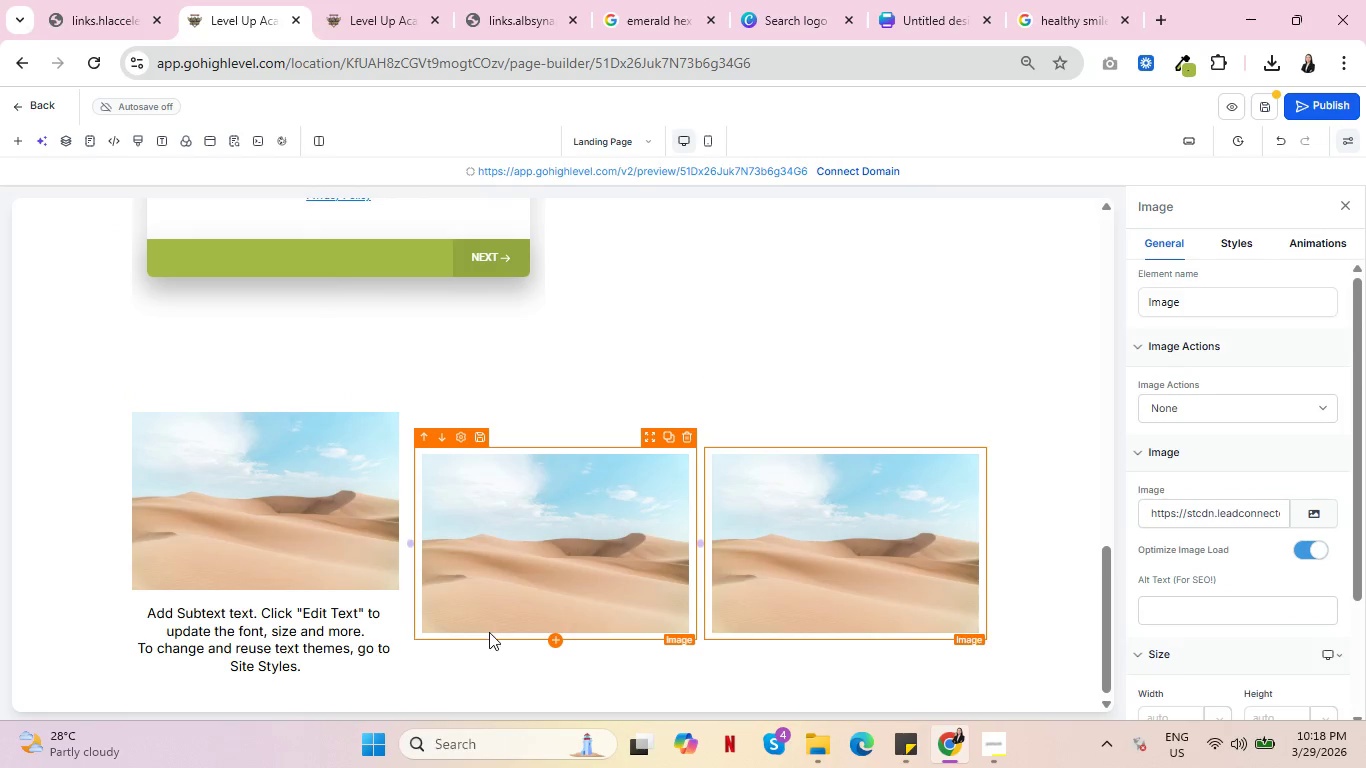 
left_click([557, 644])
 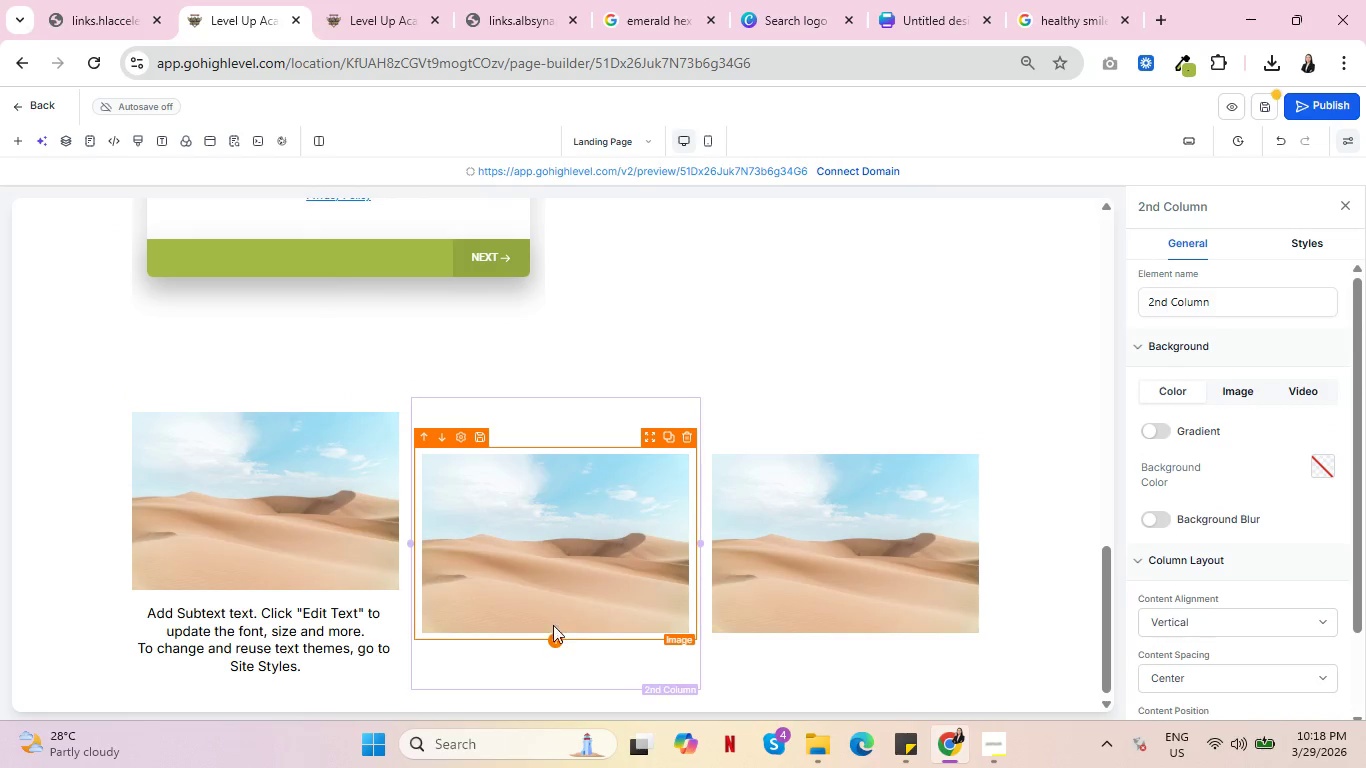 
left_click([552, 644])
 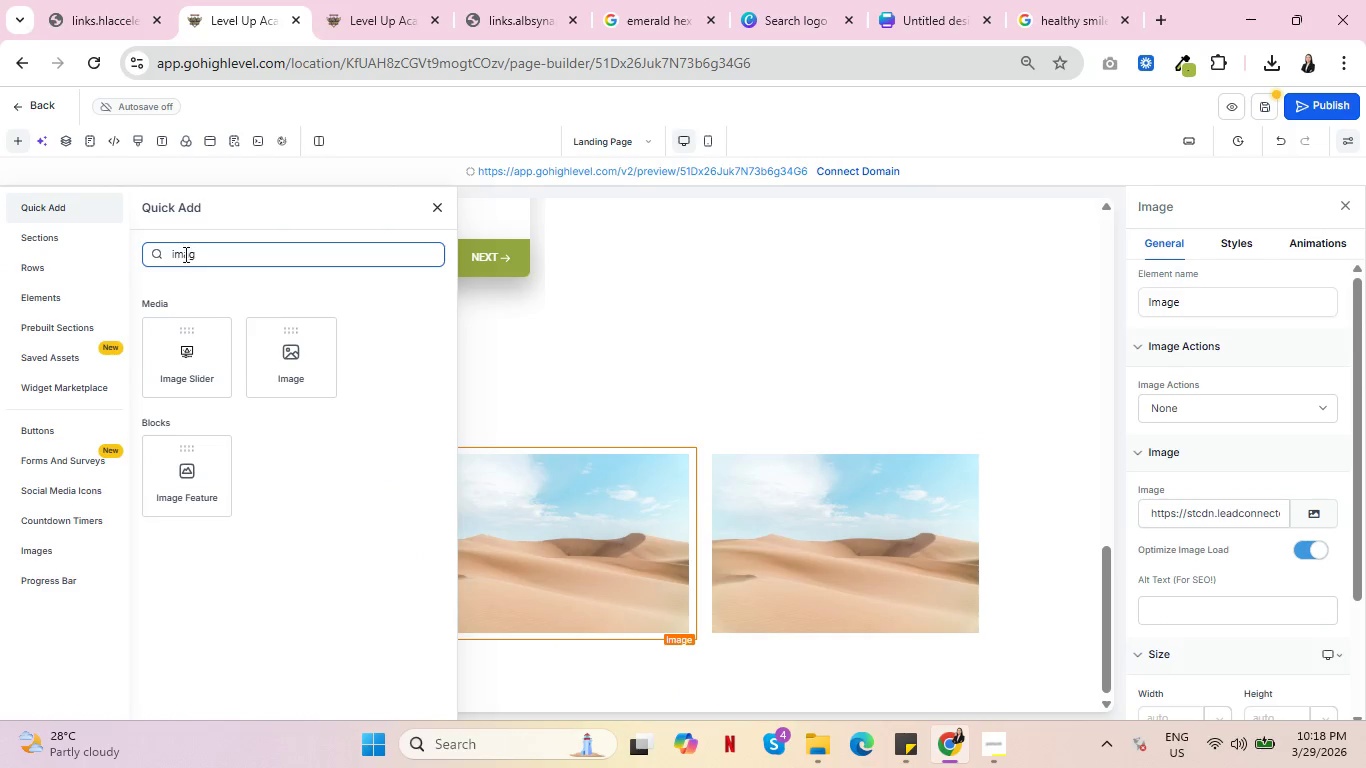 
double_click([183, 256])
 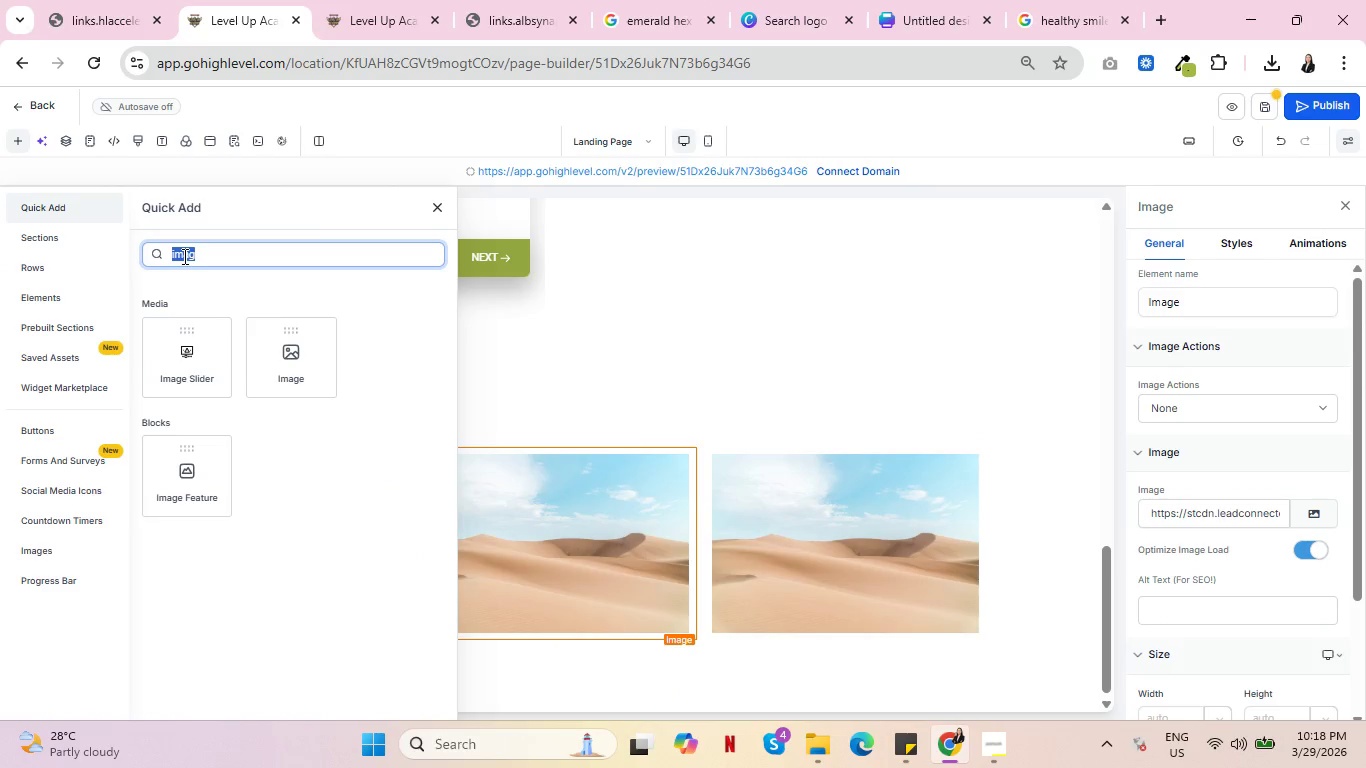 
type(sub)
 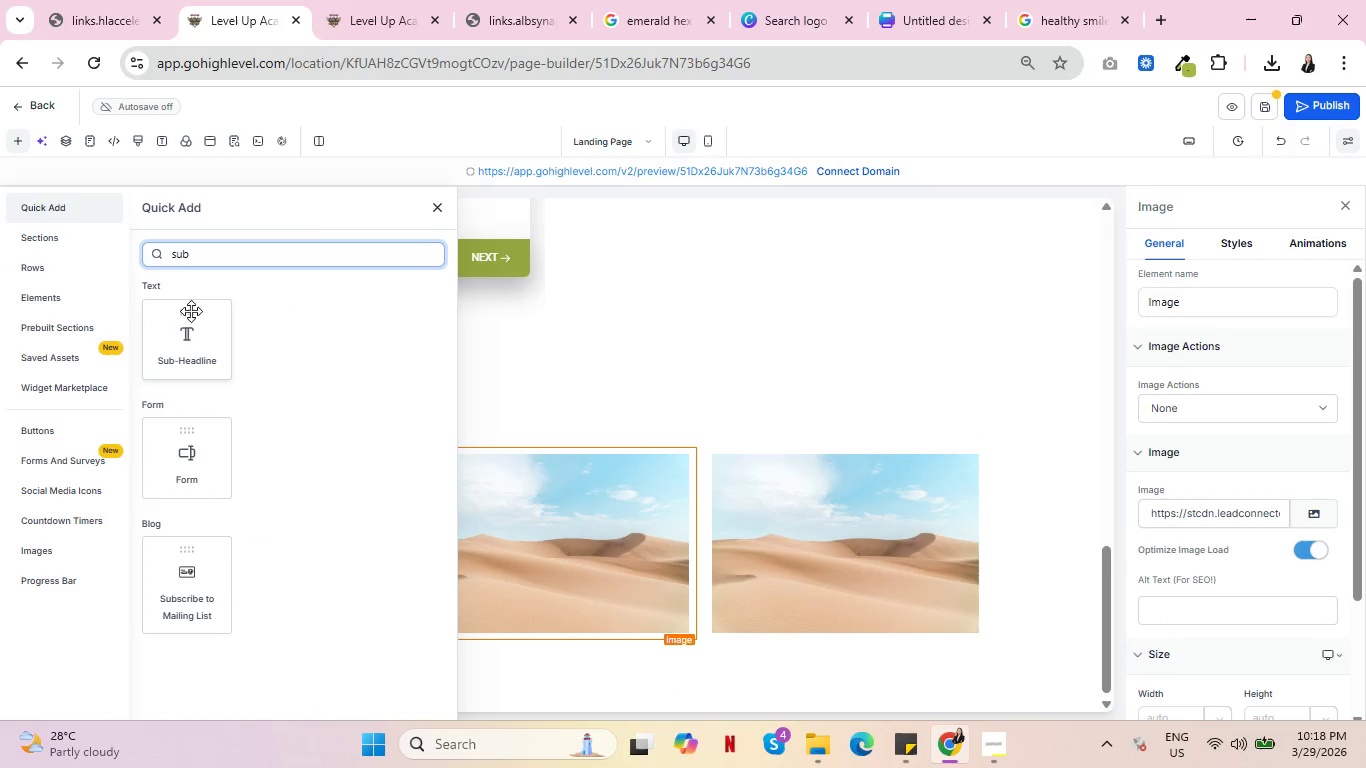 
left_click([201, 332])
 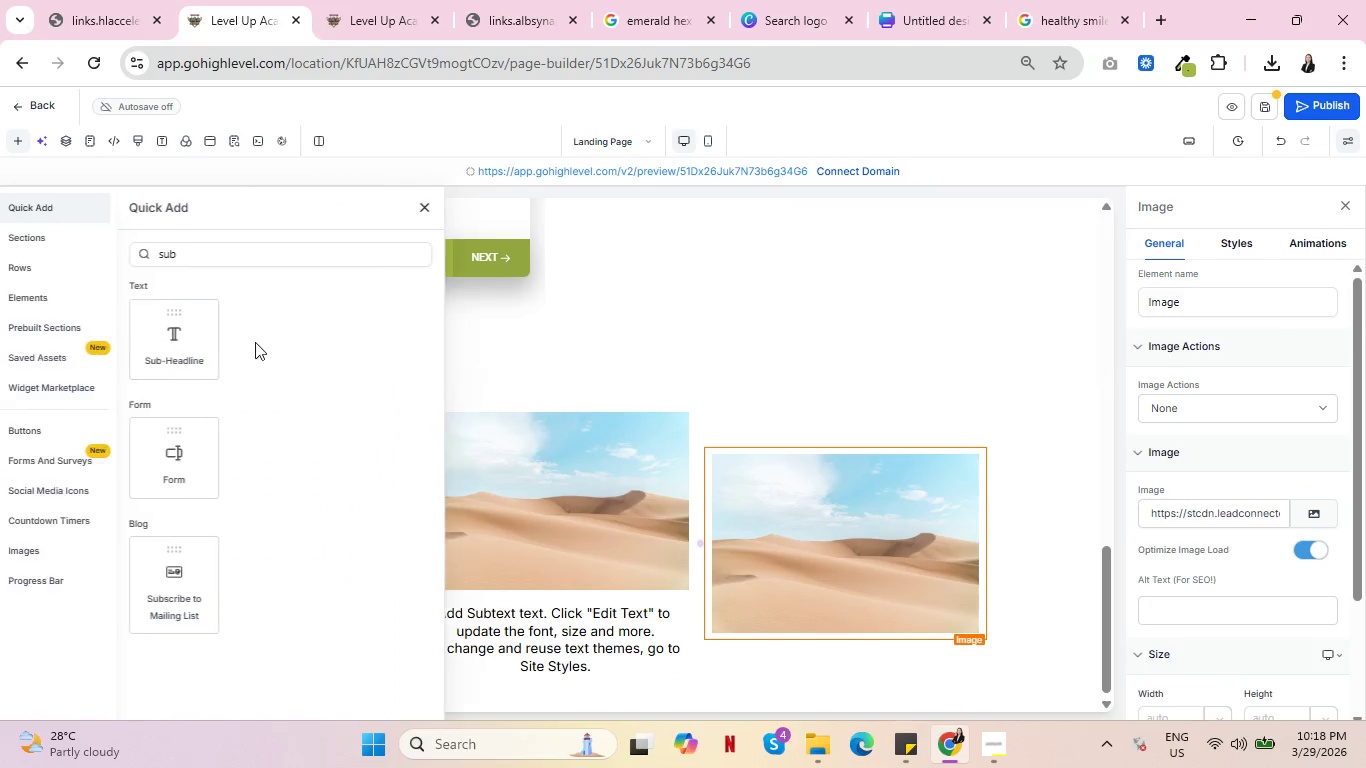 
left_click([183, 342])
 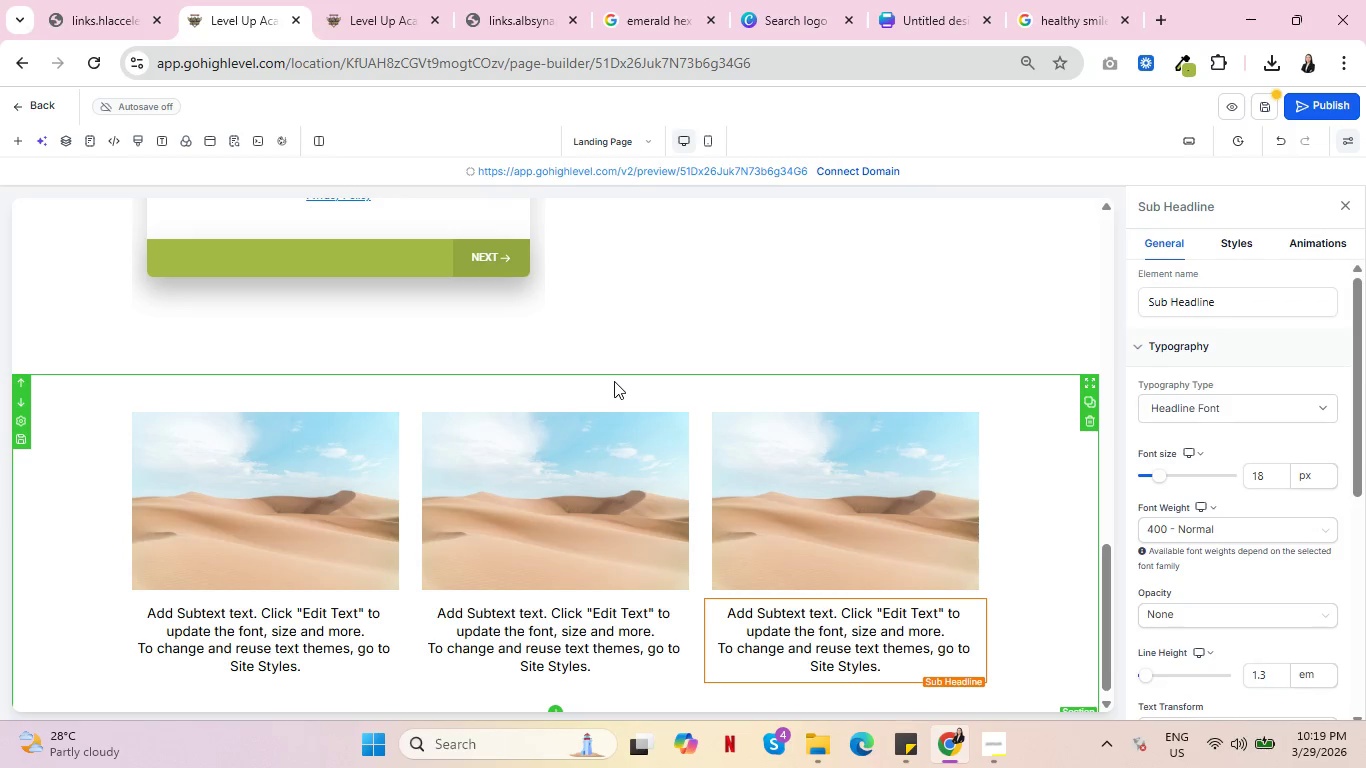 
wait(12.09)
 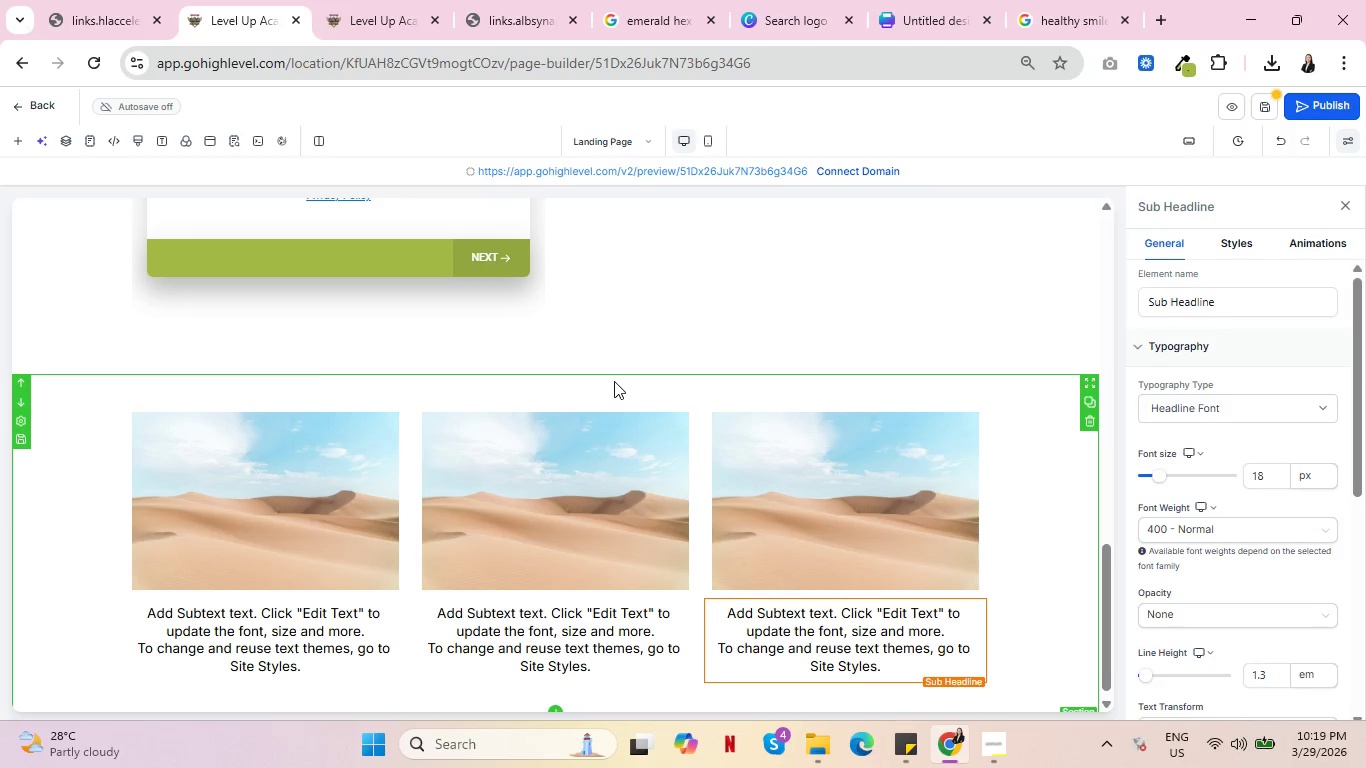 
key(Control+ControlLeft)
 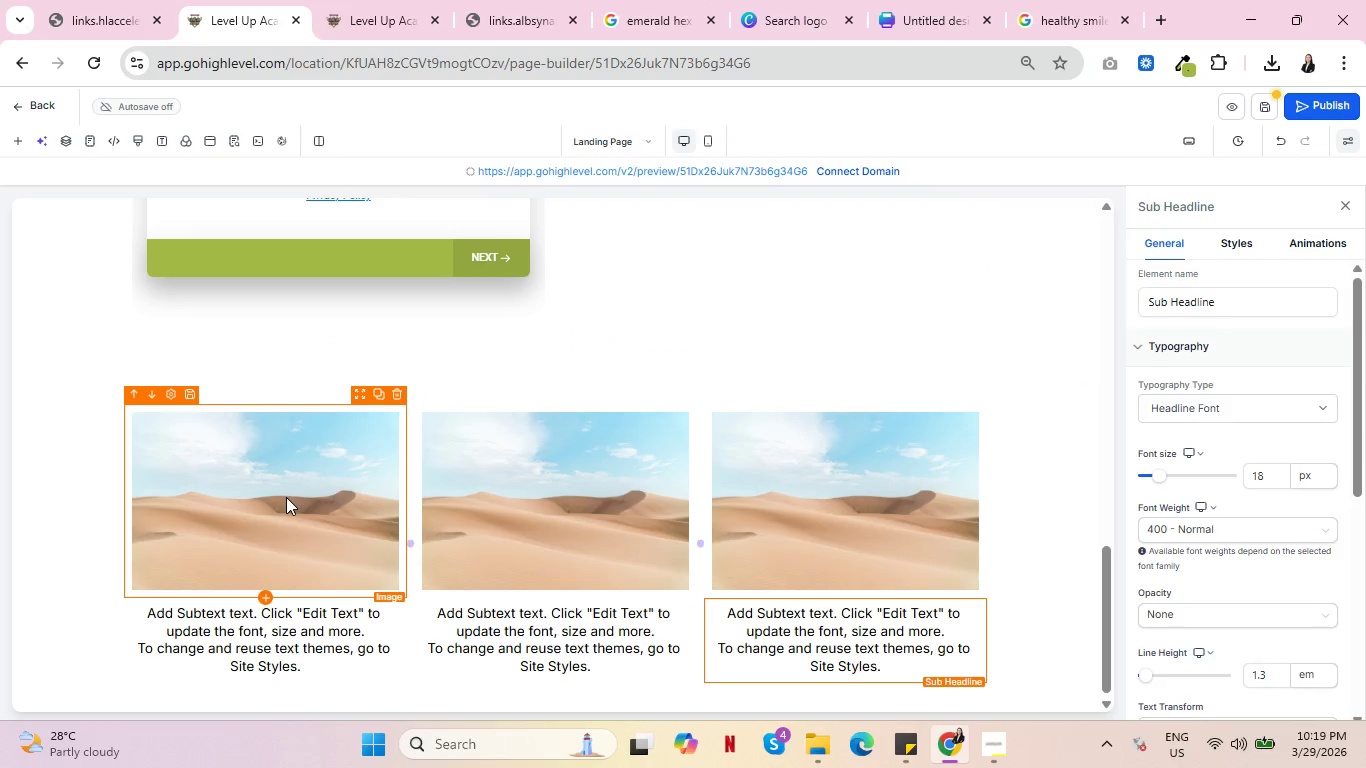 
key(Control+ControlLeft)
 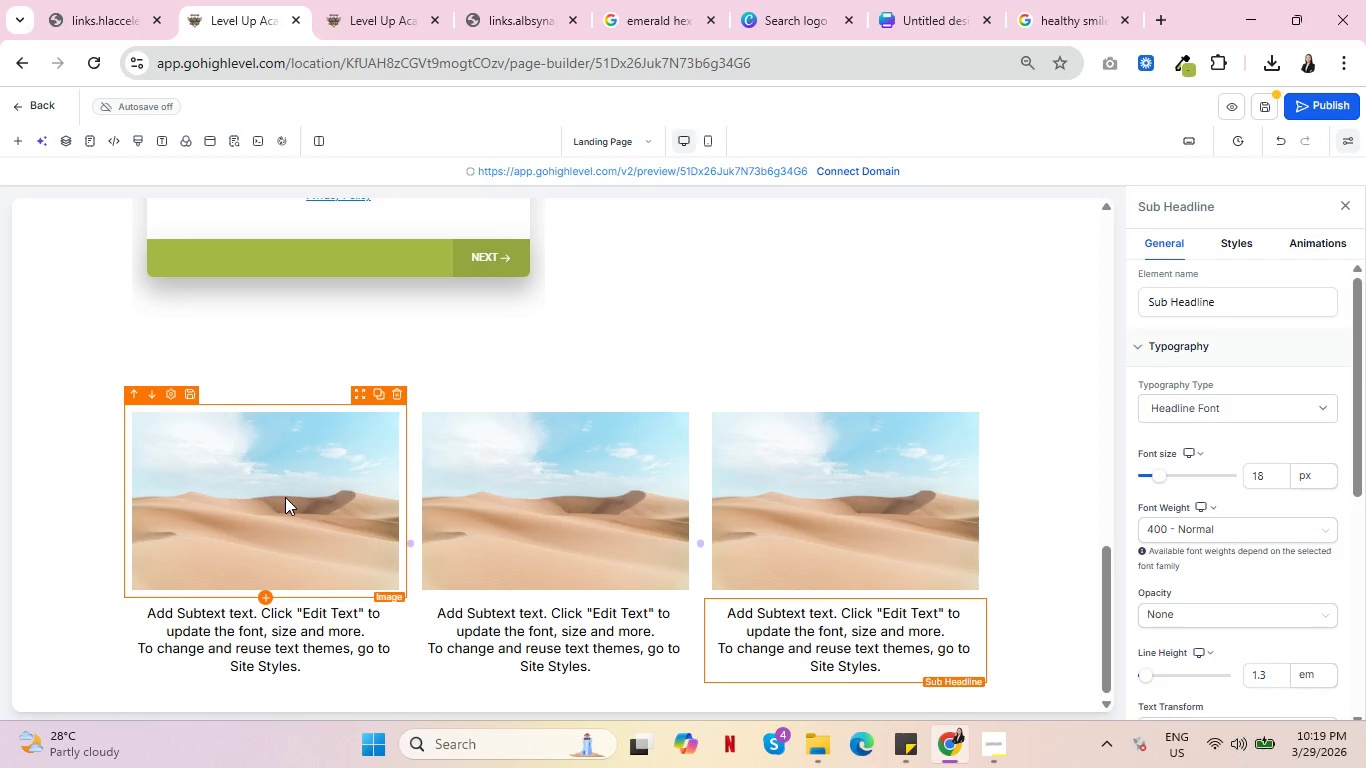 
key(Control+ControlLeft)
 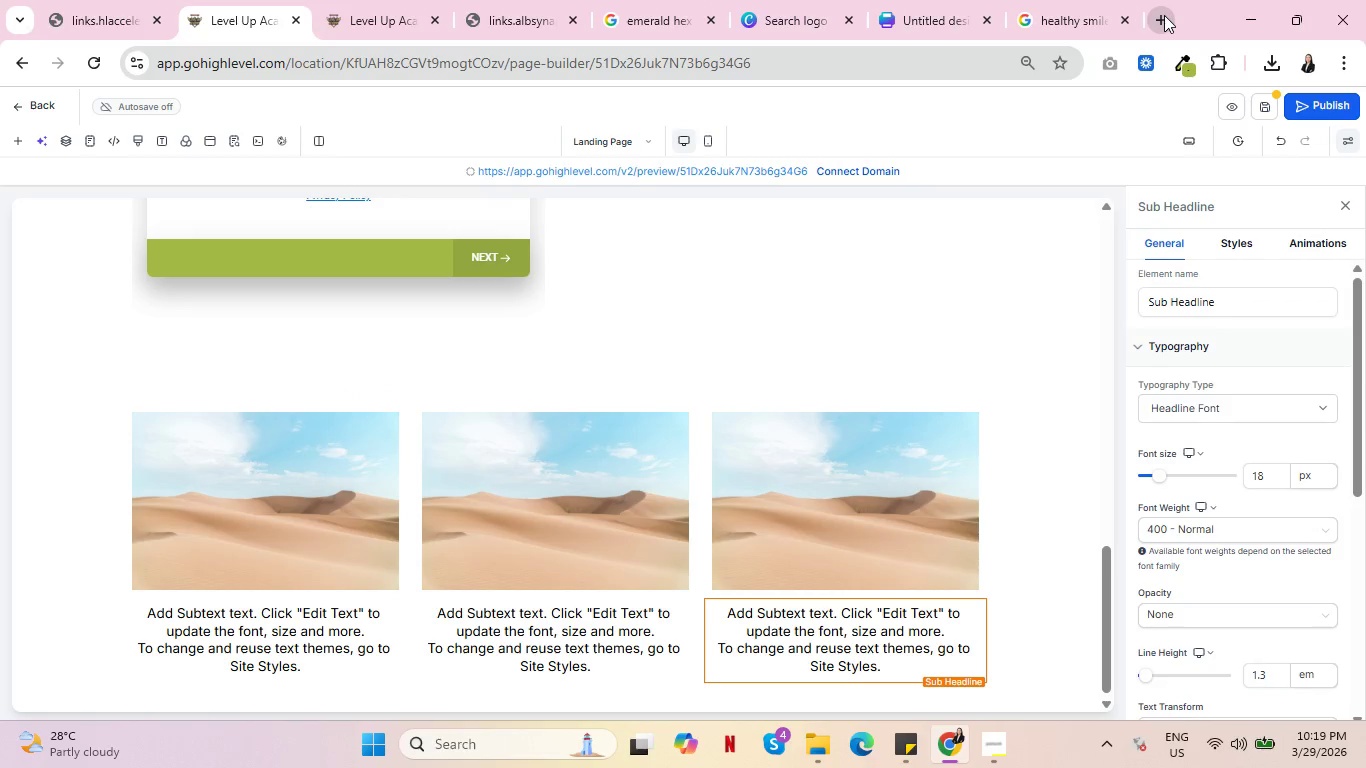 
left_click([1164, 15])
 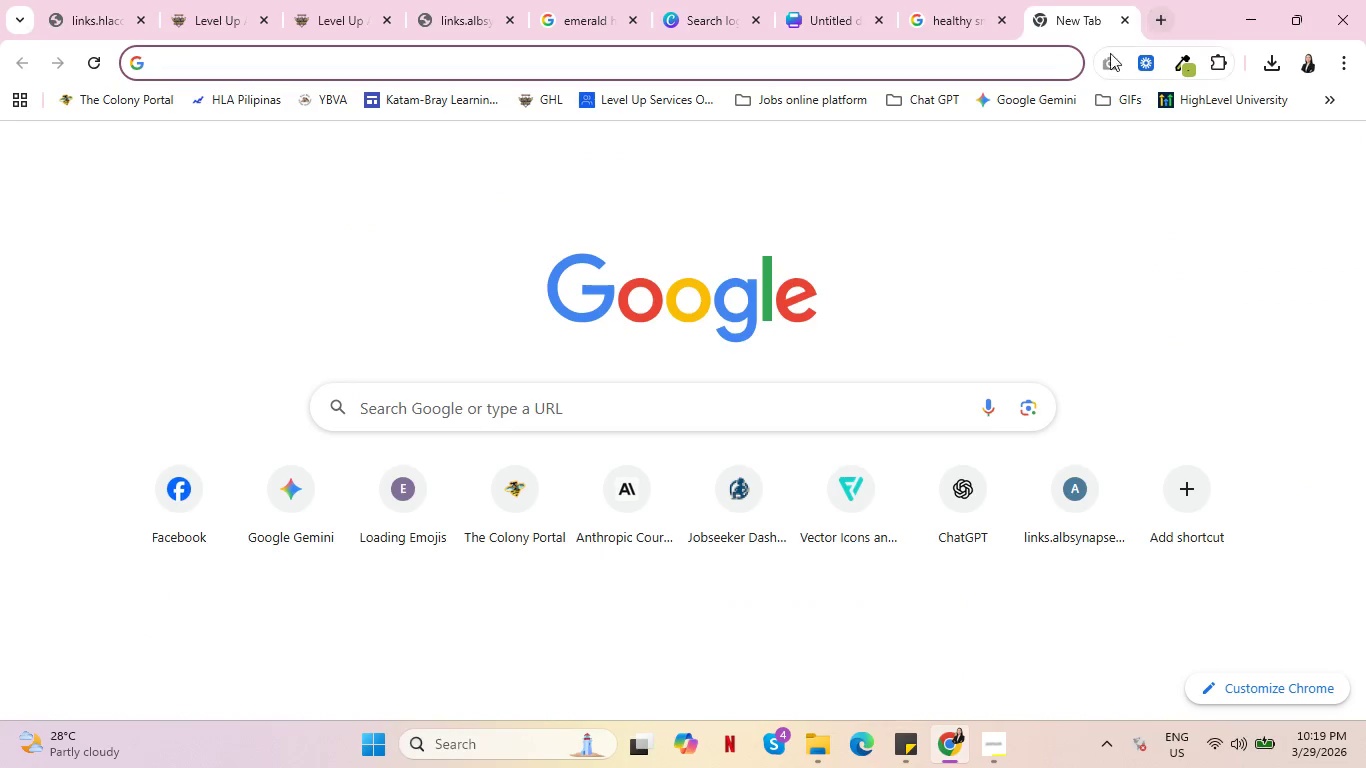 
left_click([1111, 90])
 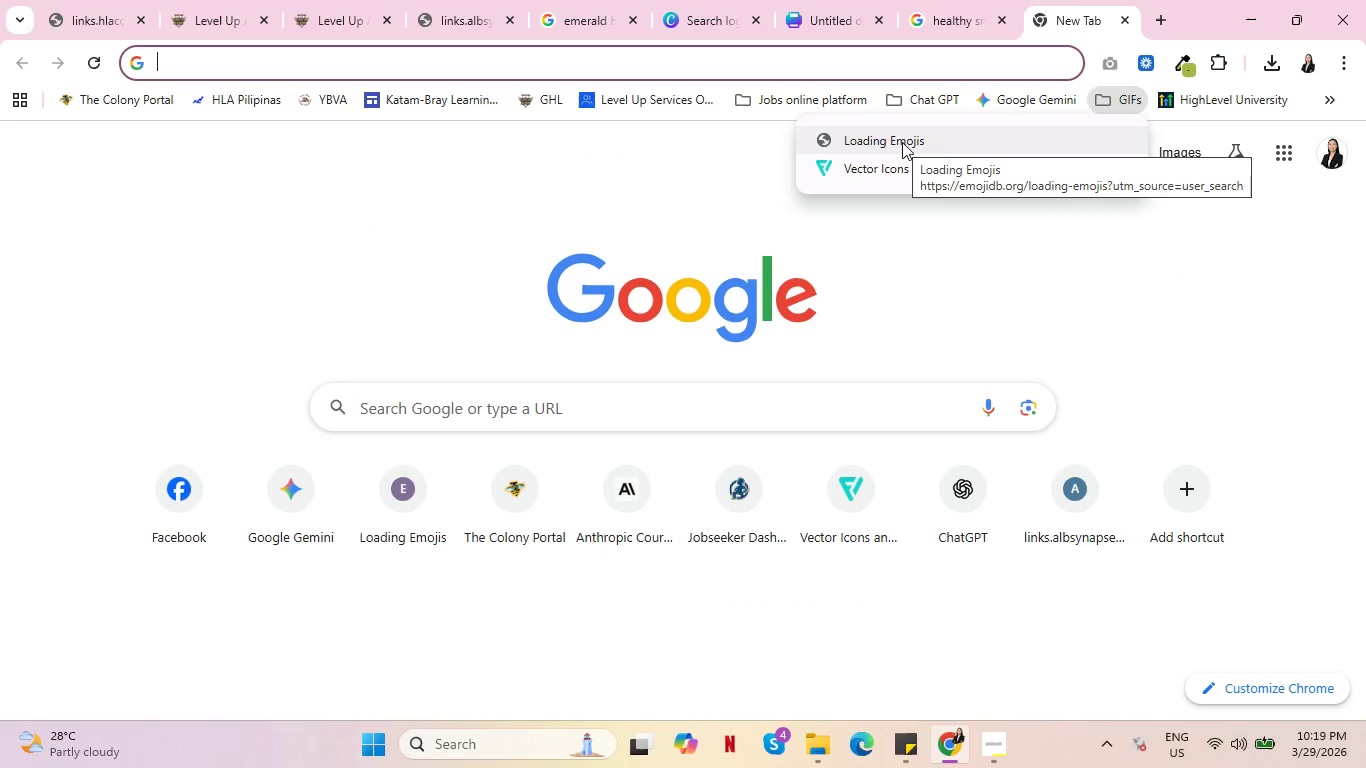 
left_click([898, 159])
 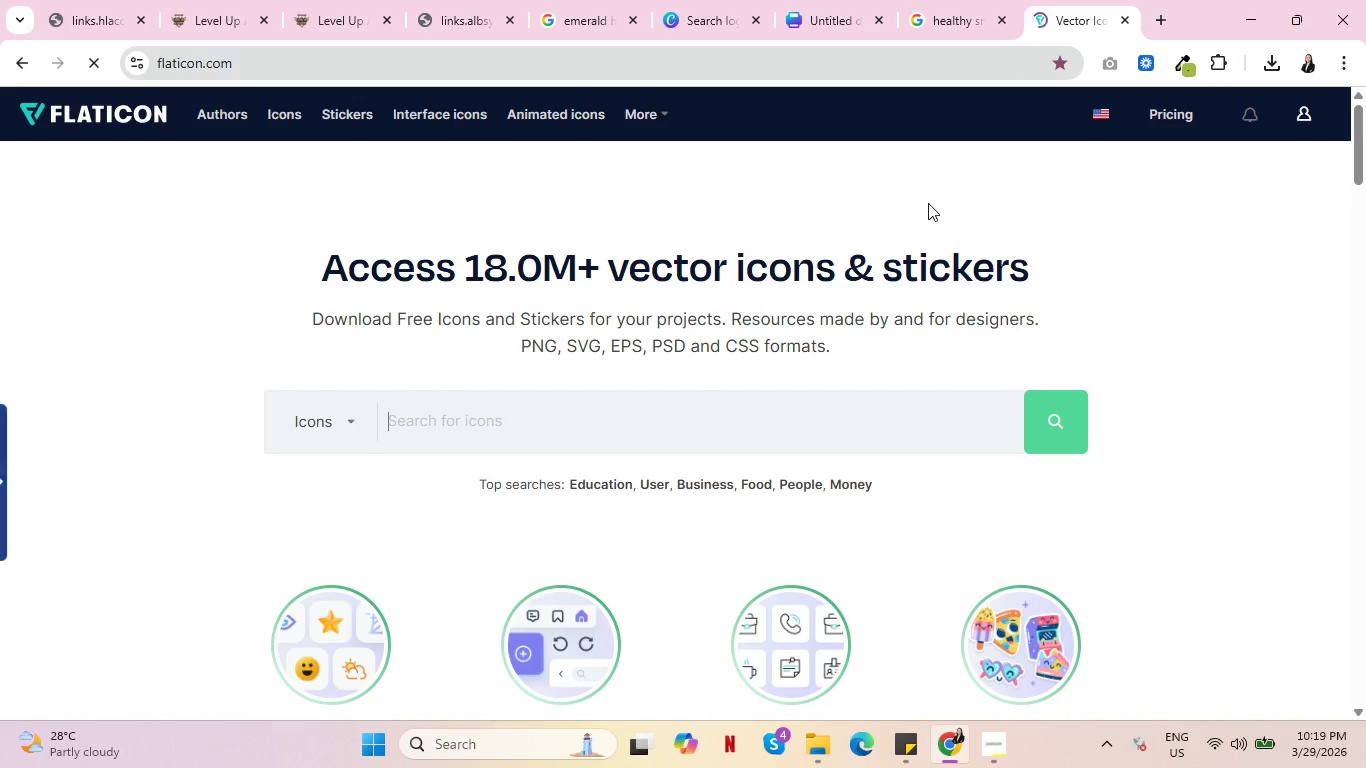 
left_click([509, 407])
 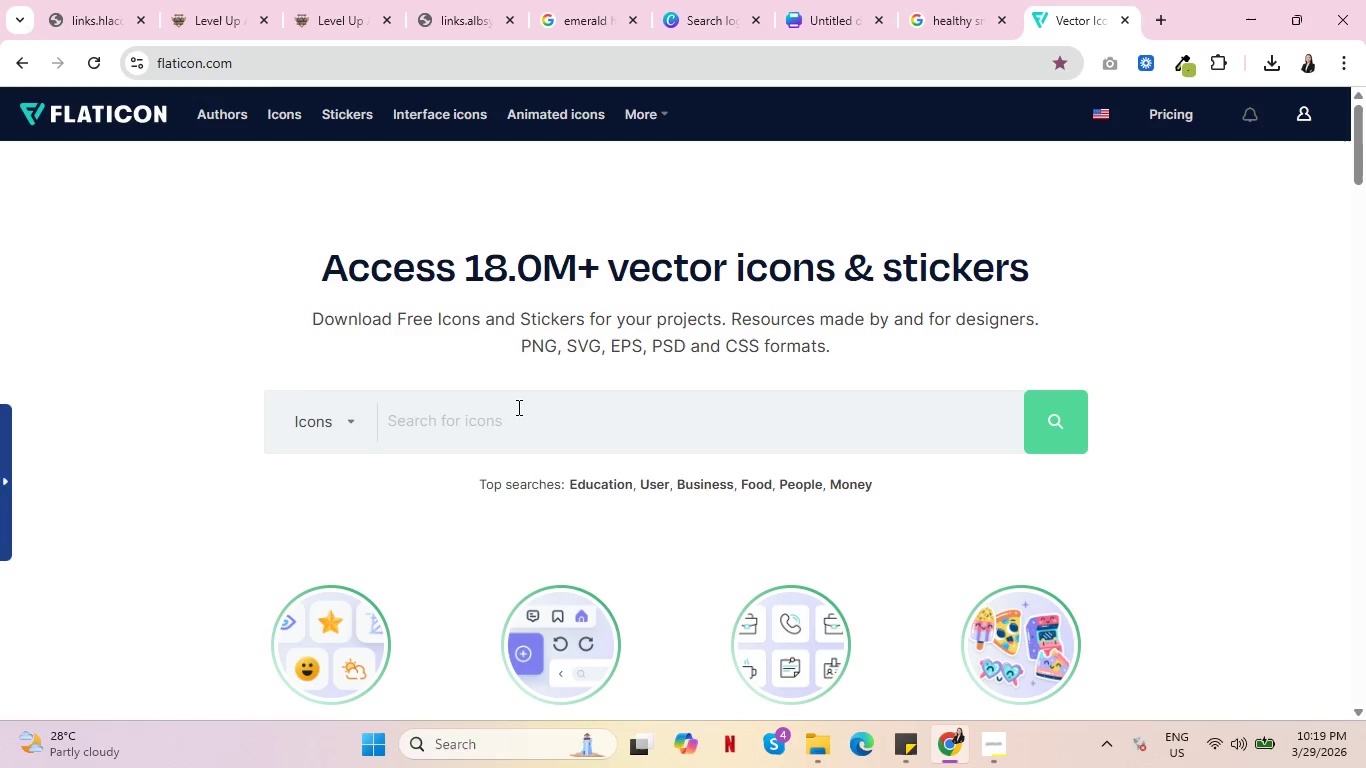 
type(checkmark)
 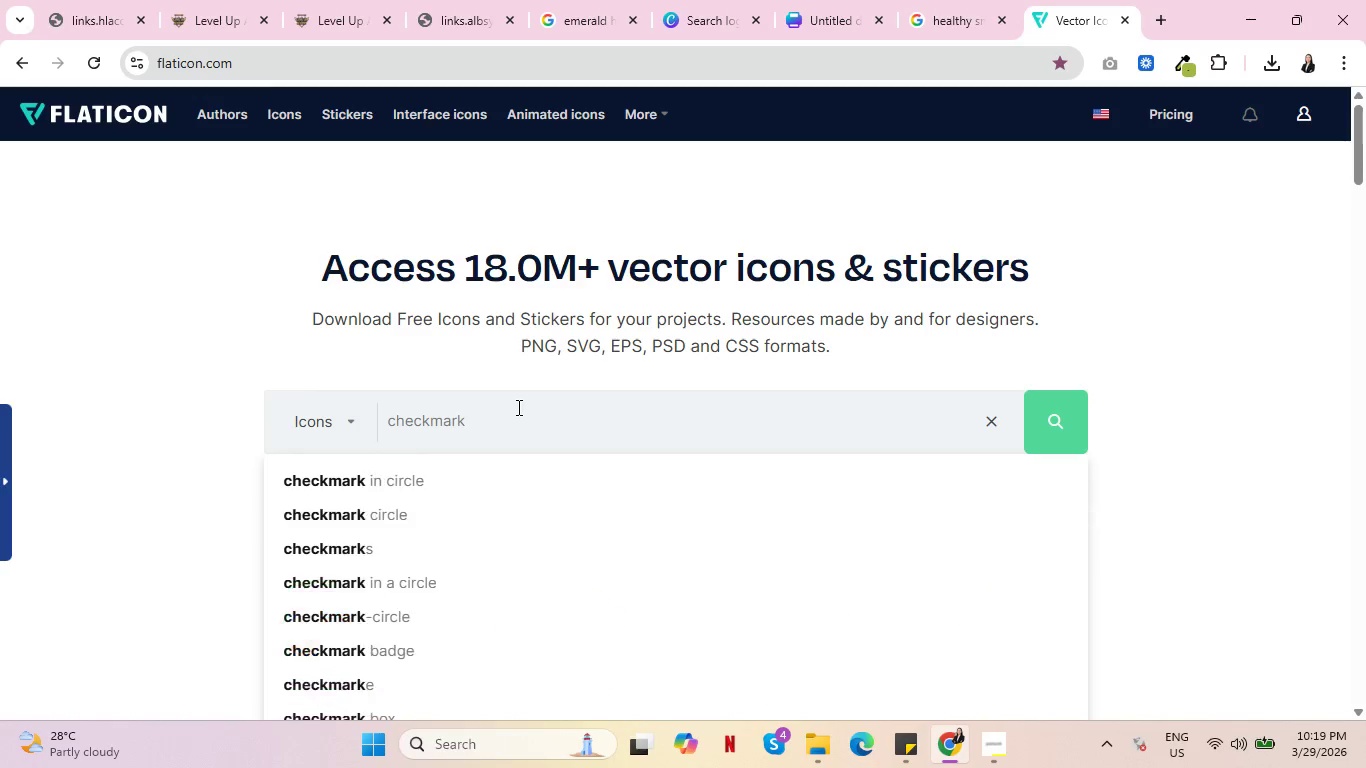 
key(Enter)
 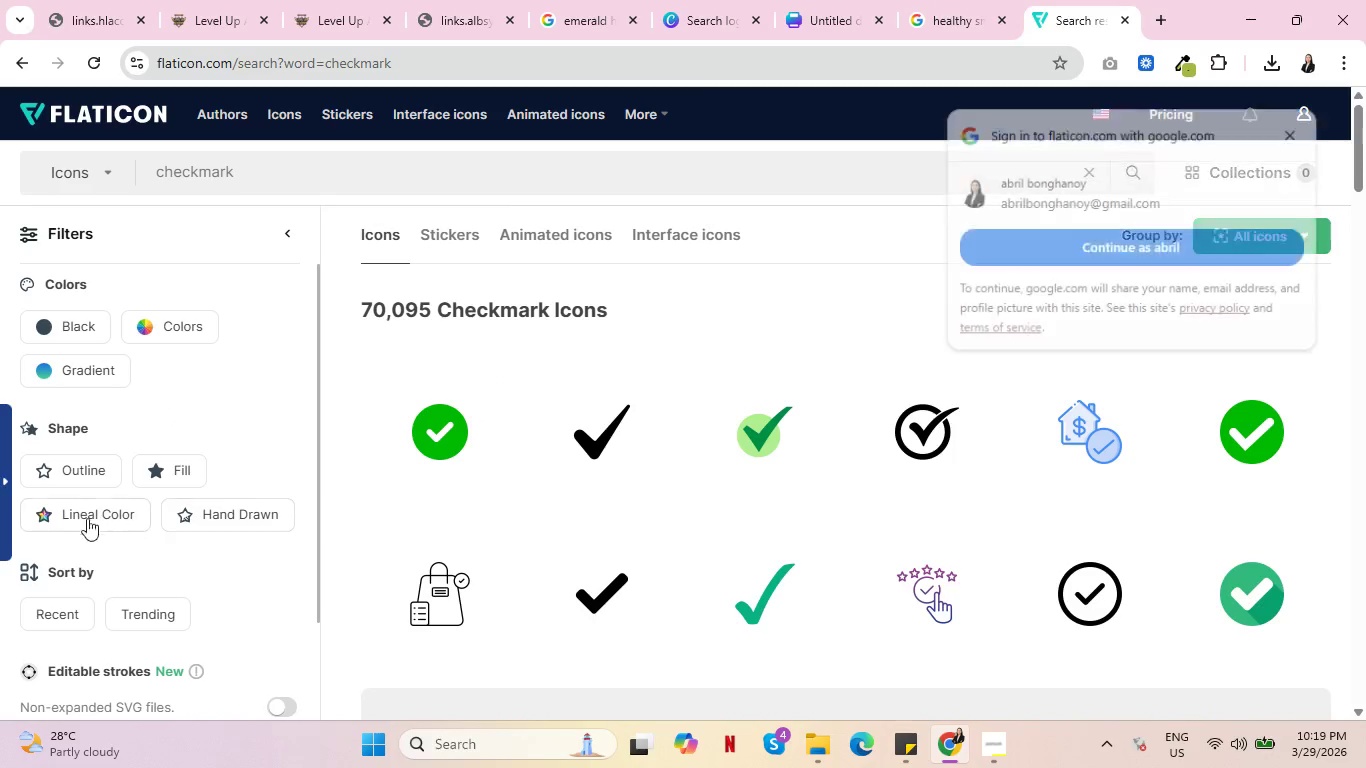 
wait(5.42)
 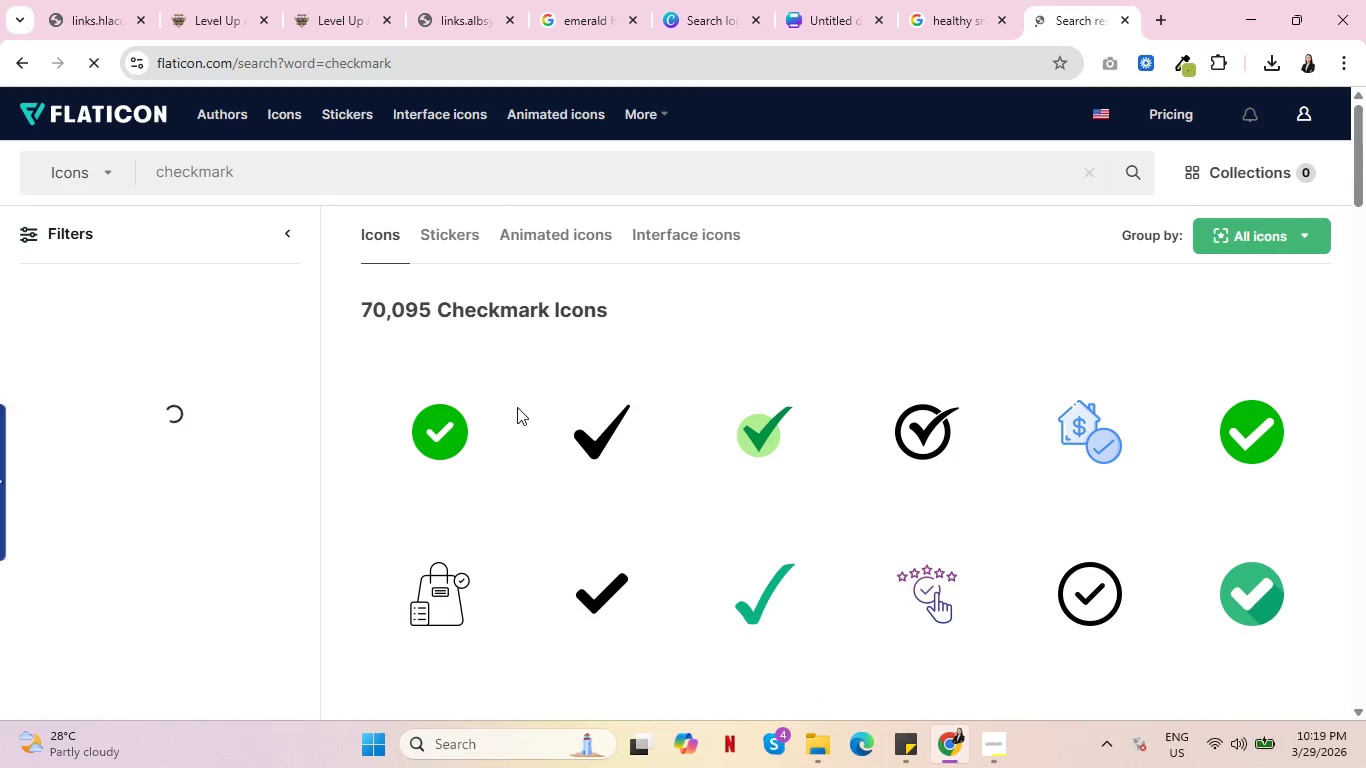 
left_click([1294, 130])
 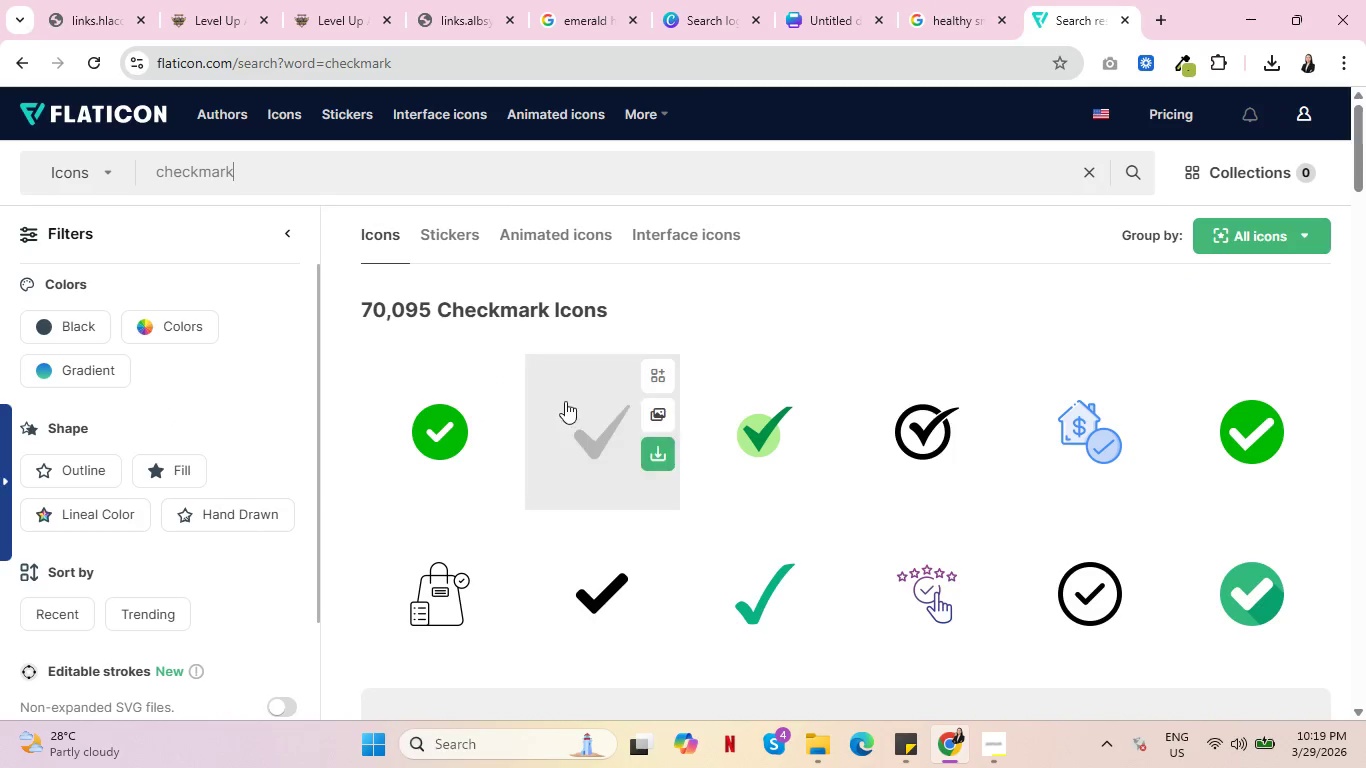 
scroll: coordinate [841, 359], scroll_direction: down, amount: 3.0
 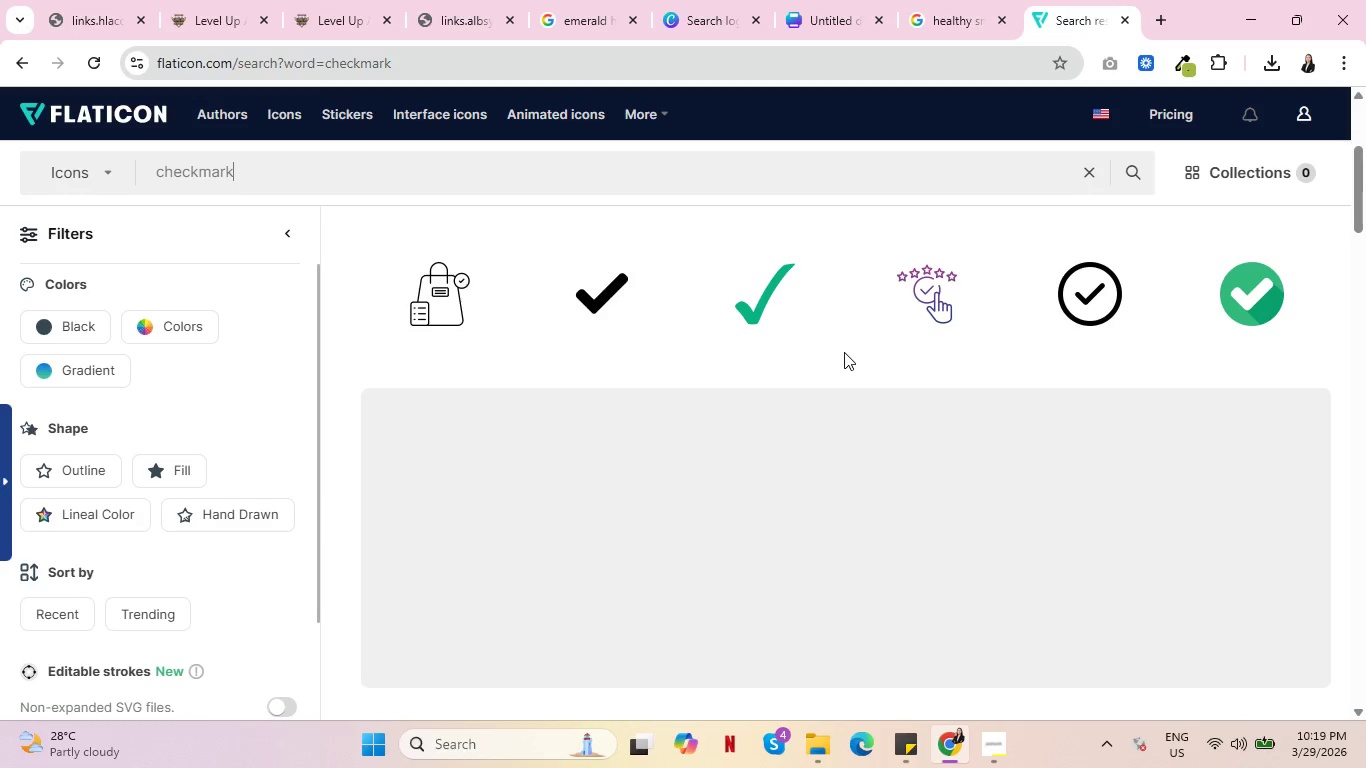 
scroll: coordinate [843, 352], scroll_direction: up, amount: 2.0
 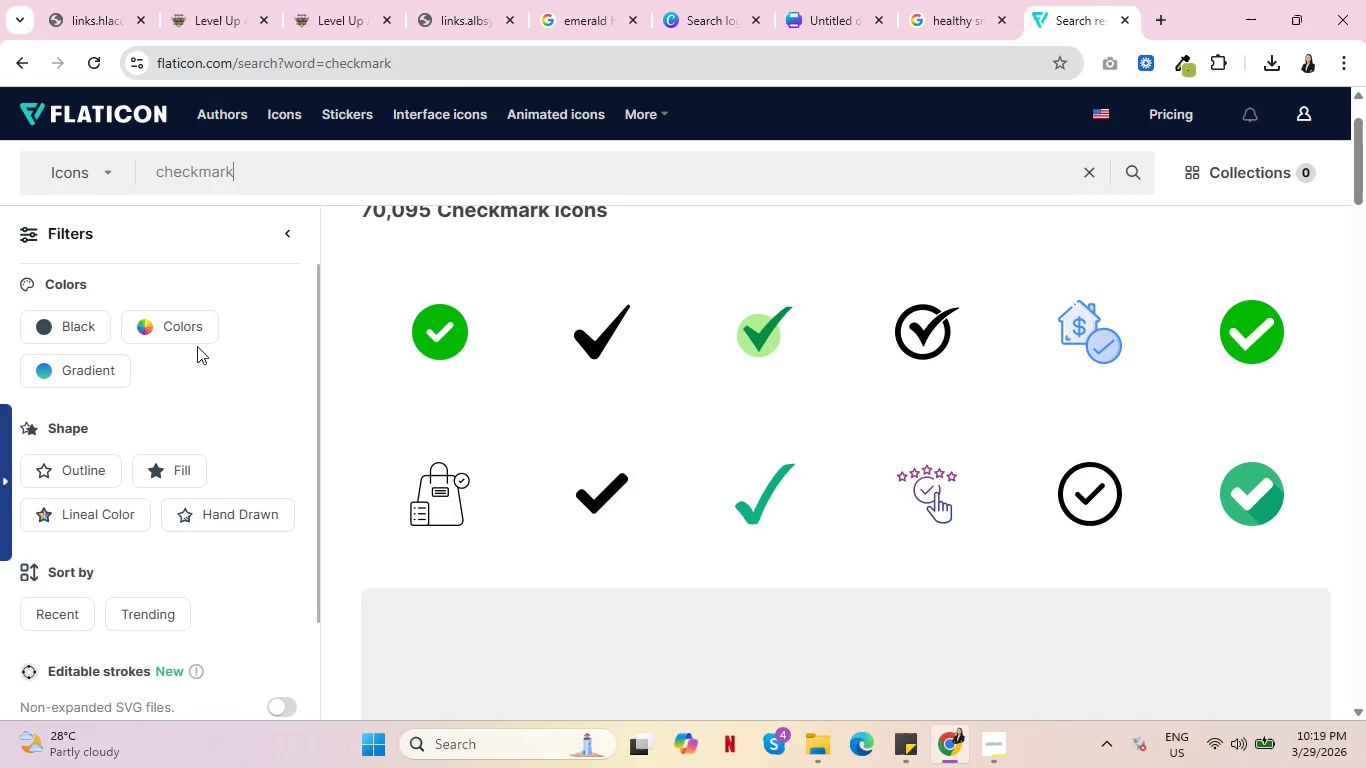 
left_click([160, 338])
 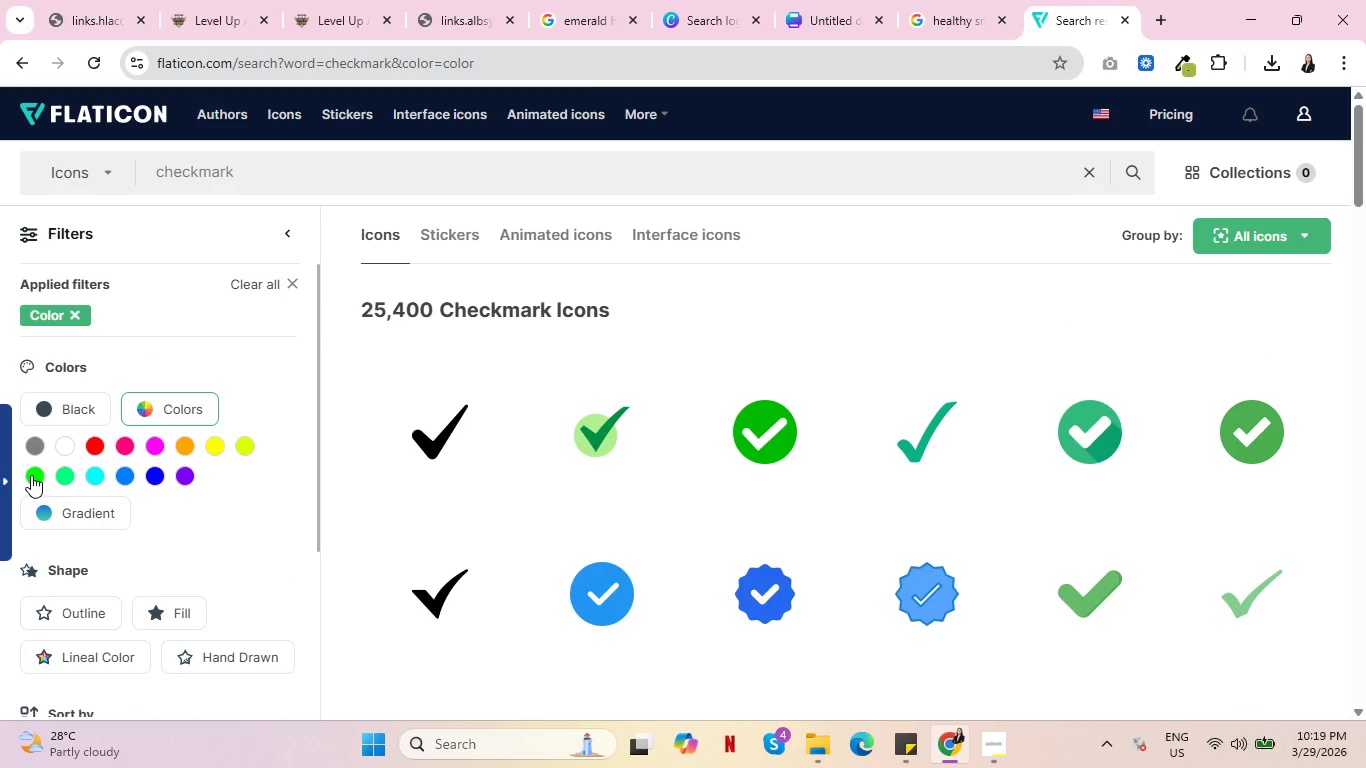 
left_click([31, 475])
 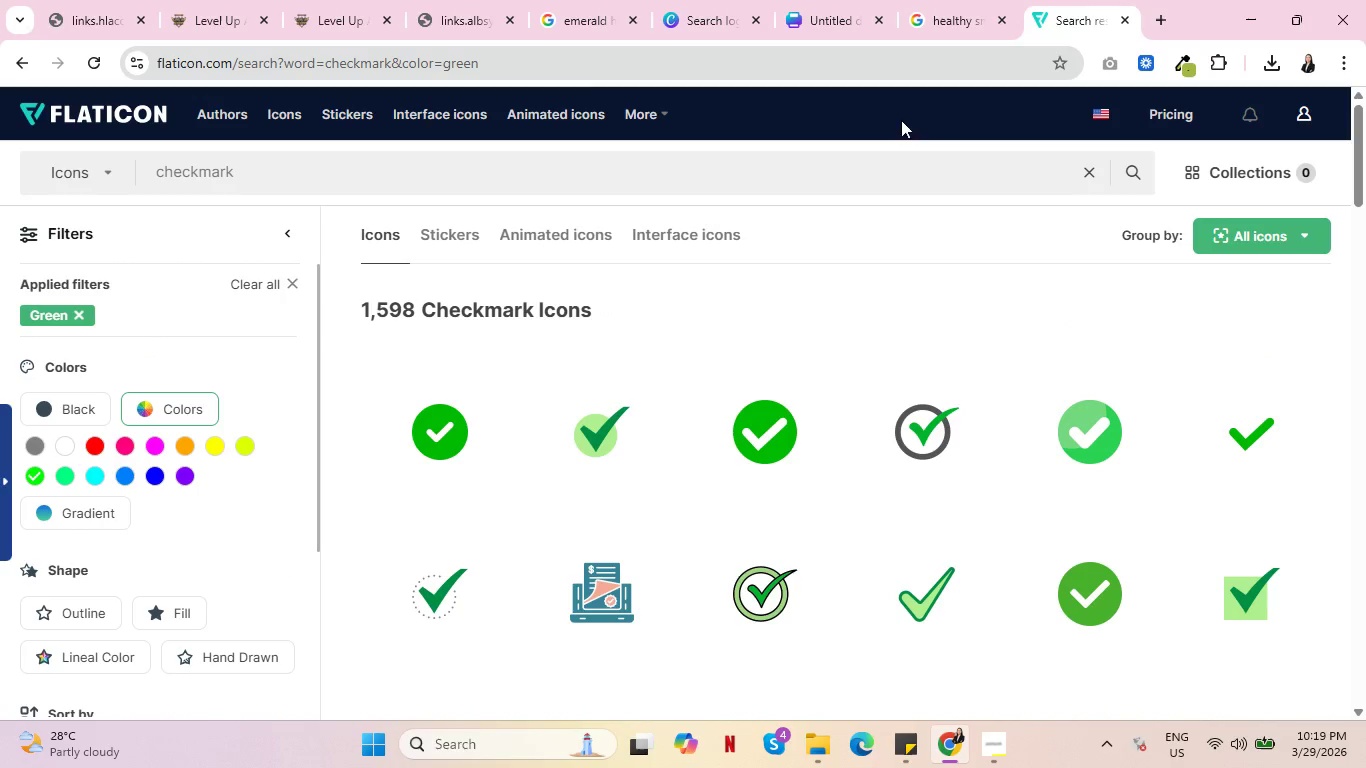 
left_click([213, 15])
 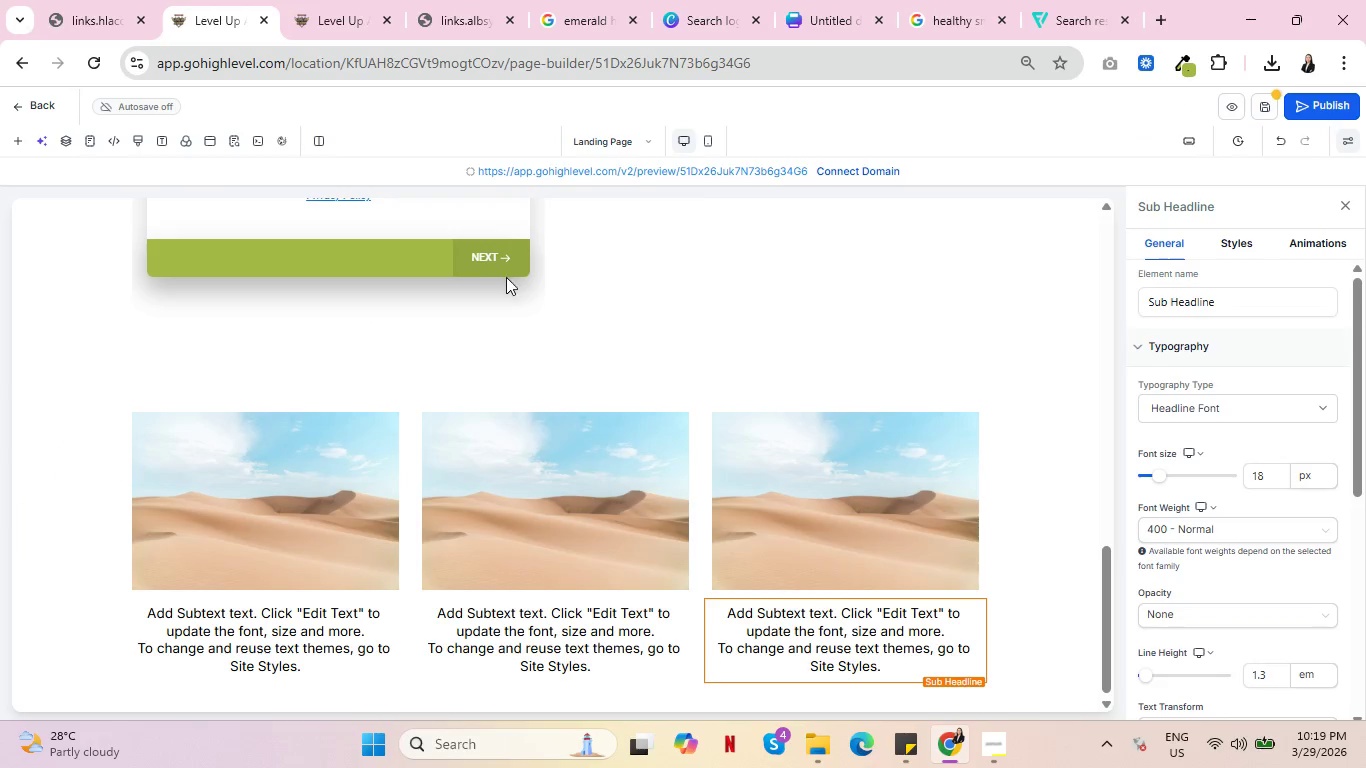 
scroll: coordinate [857, 331], scroll_direction: up, amount: 2.0
 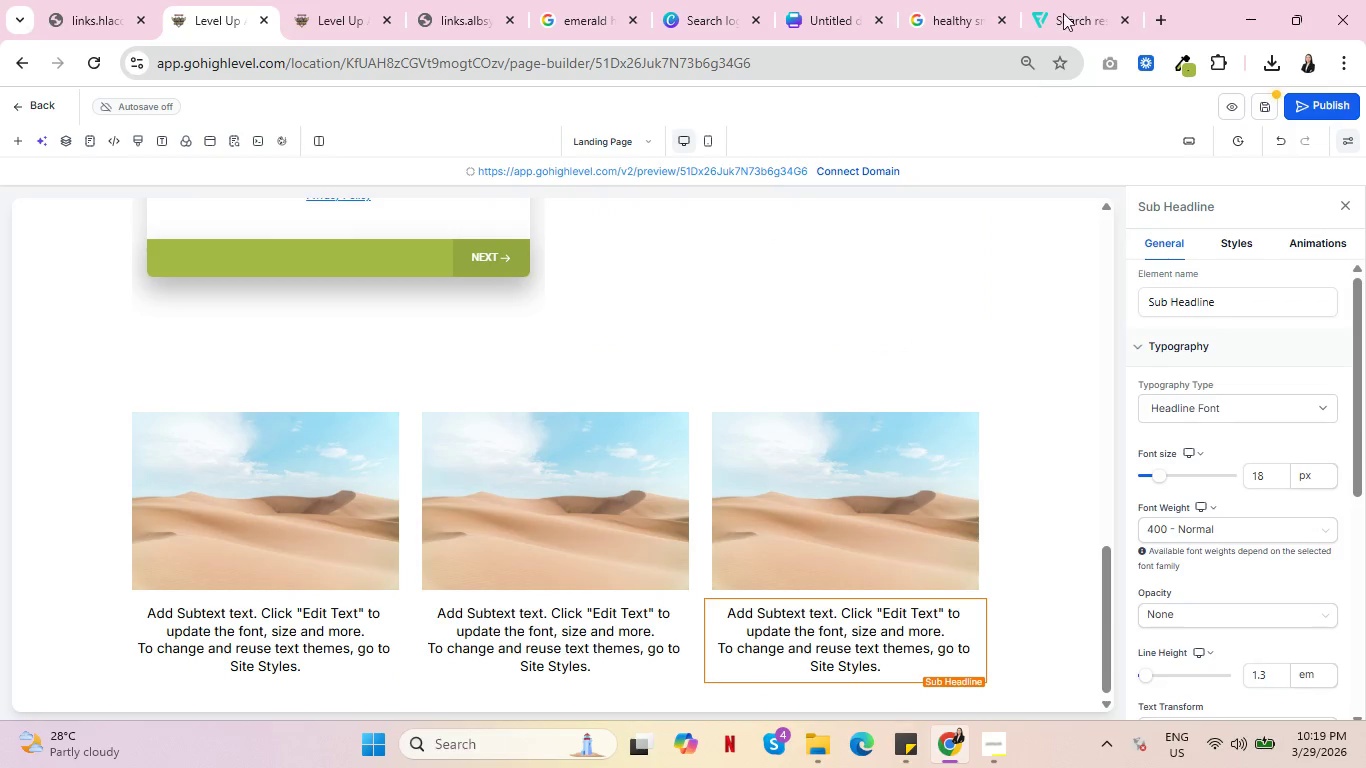 
left_click([1107, 0])
 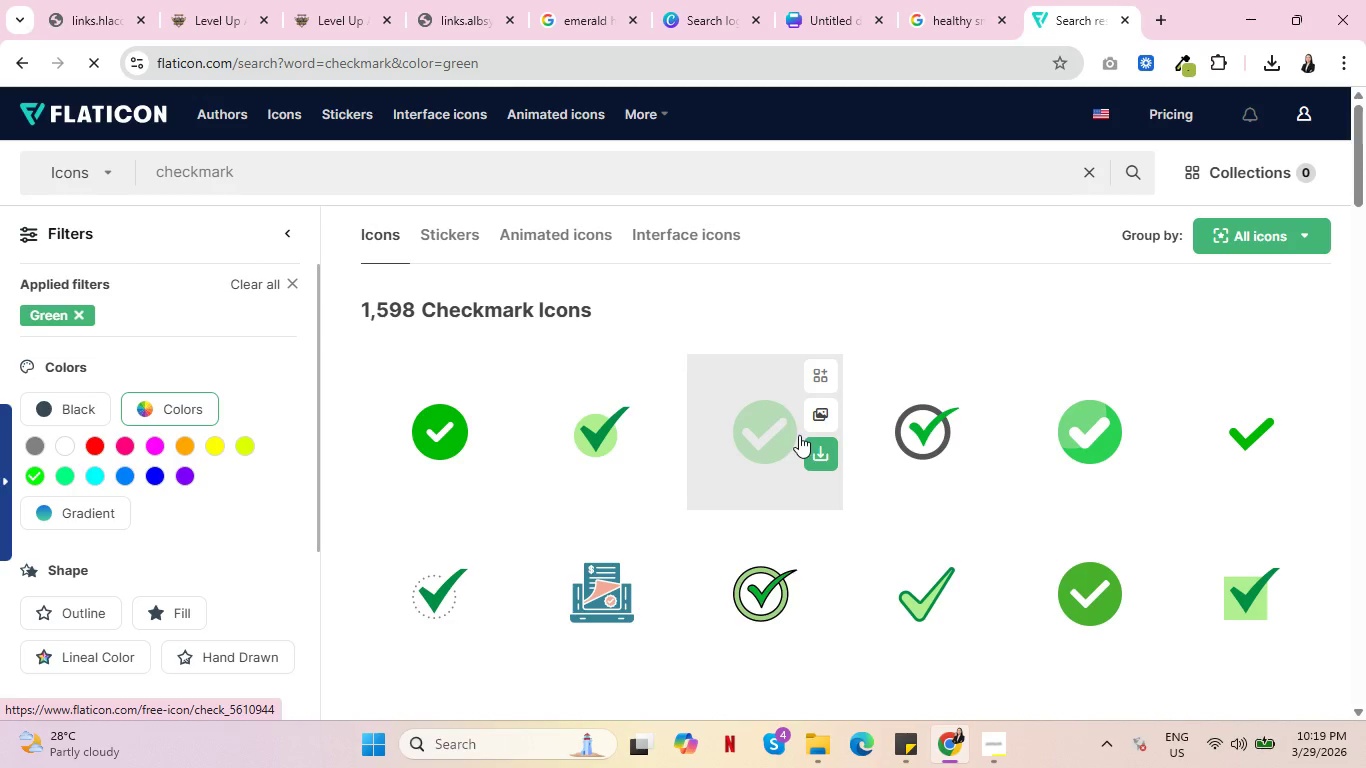 
wait(18.14)
 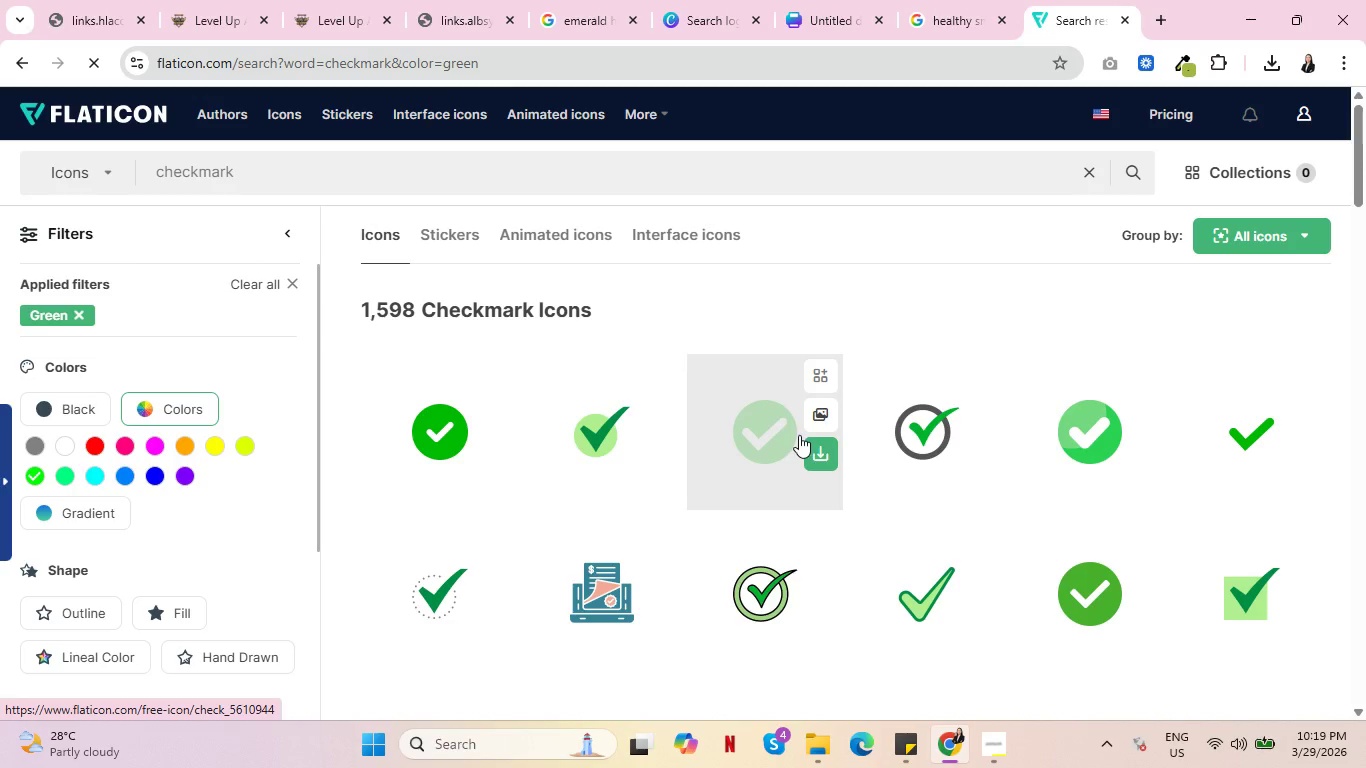 
left_click_drag(start_coordinate=[824, 451], to_coordinate=[520, 682])
 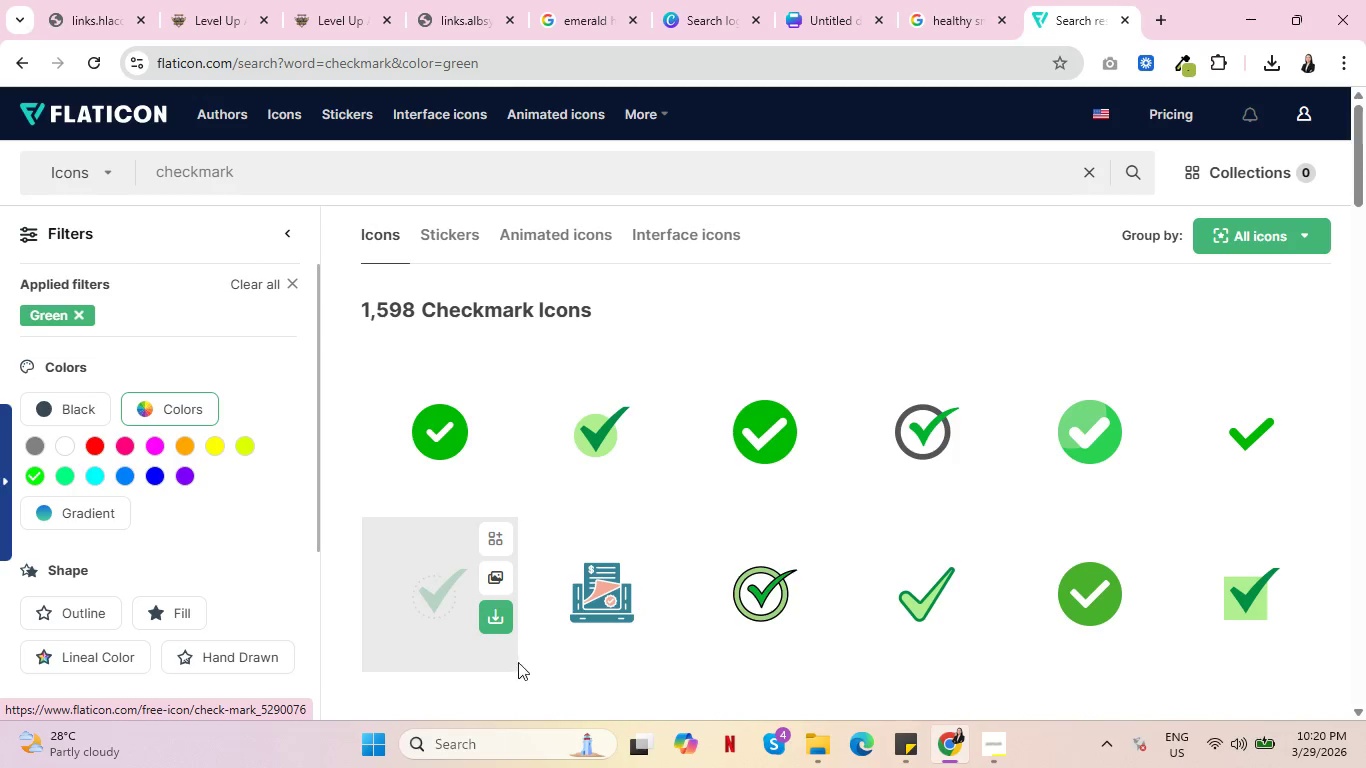 
key(Control+ControlLeft)
 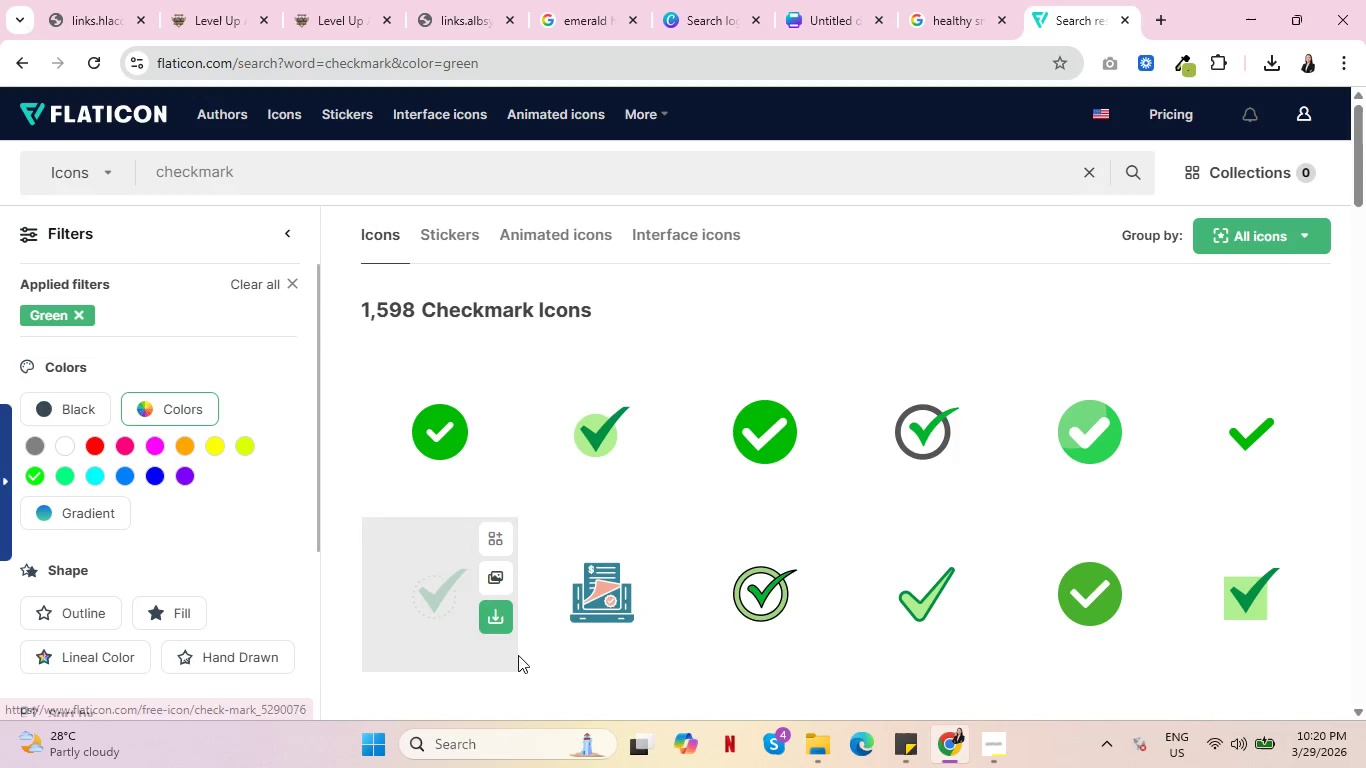 
key(Control+ControlLeft)
 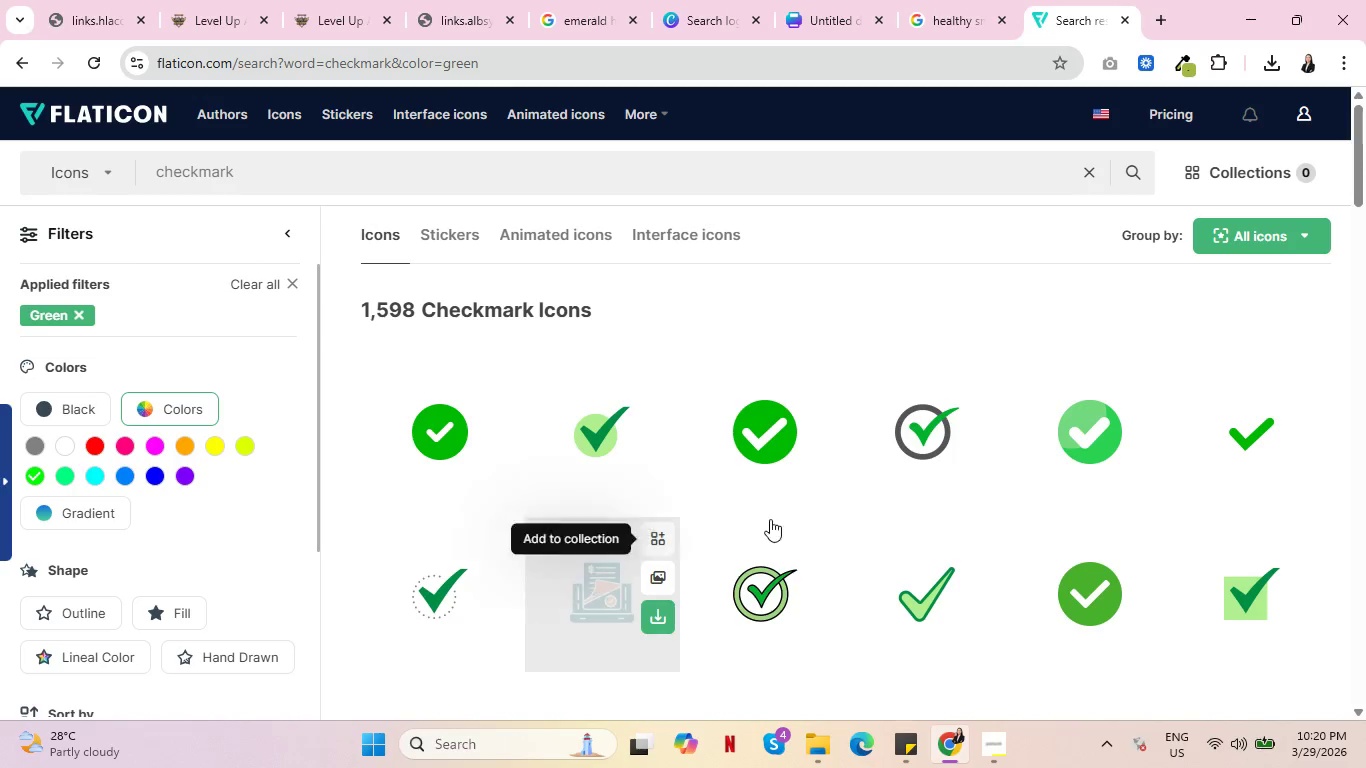 
mouse_move([986, 475])
 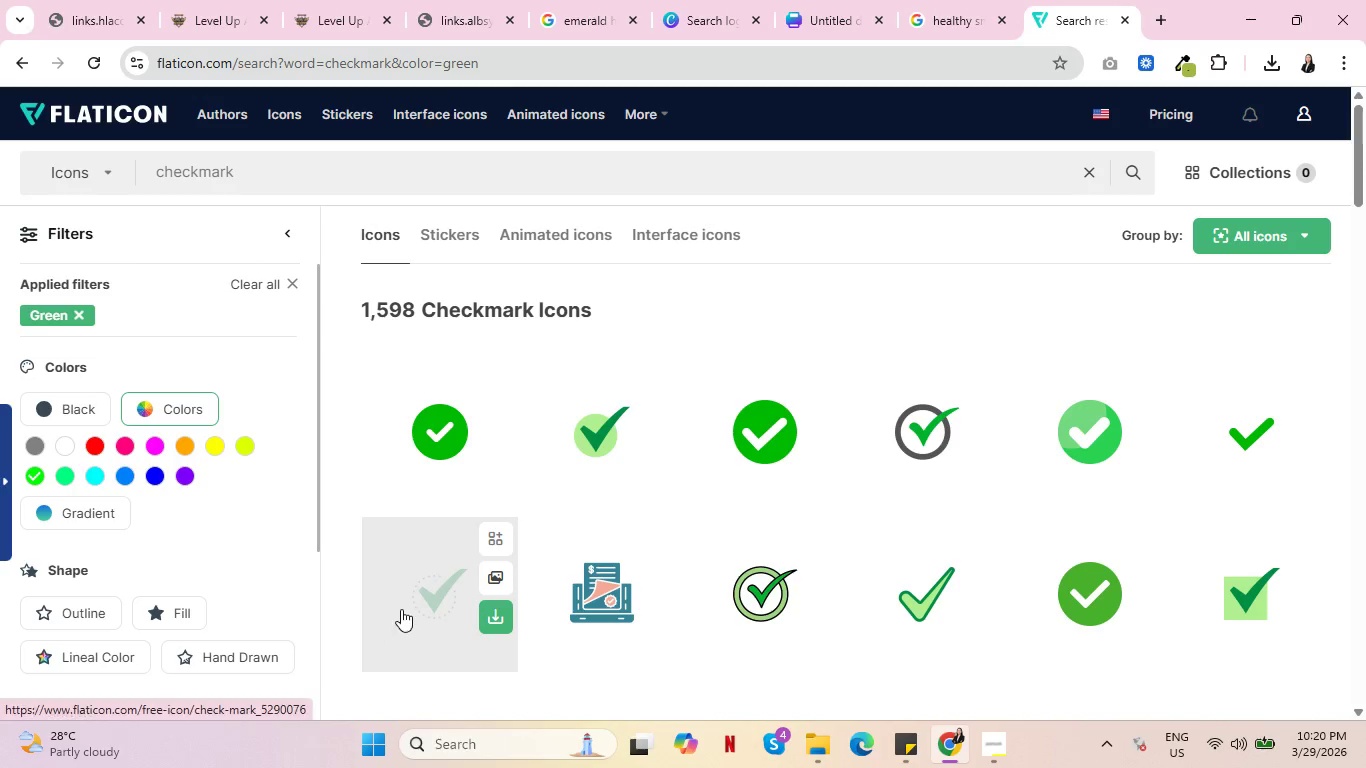 
left_click([483, 619])
 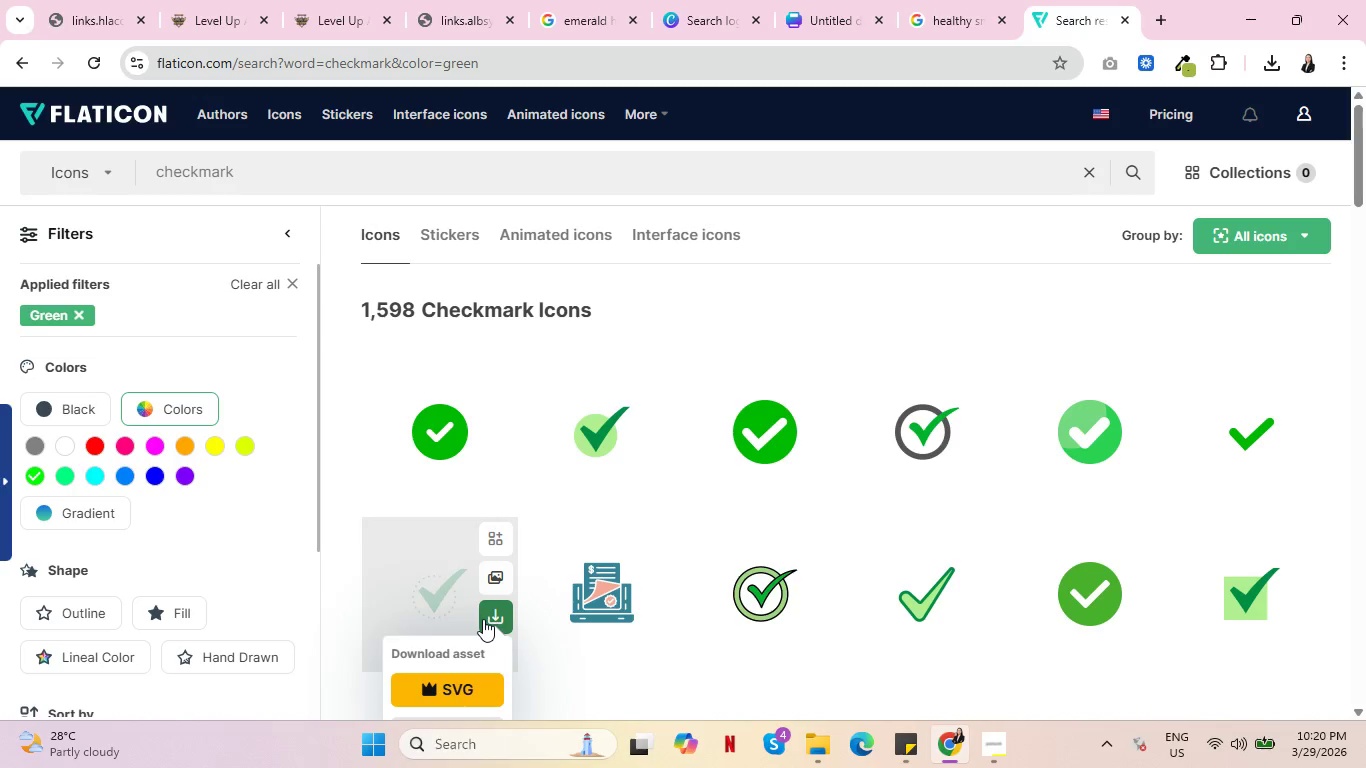 
scroll: coordinate [561, 503], scroll_direction: down, amount: 1.0
 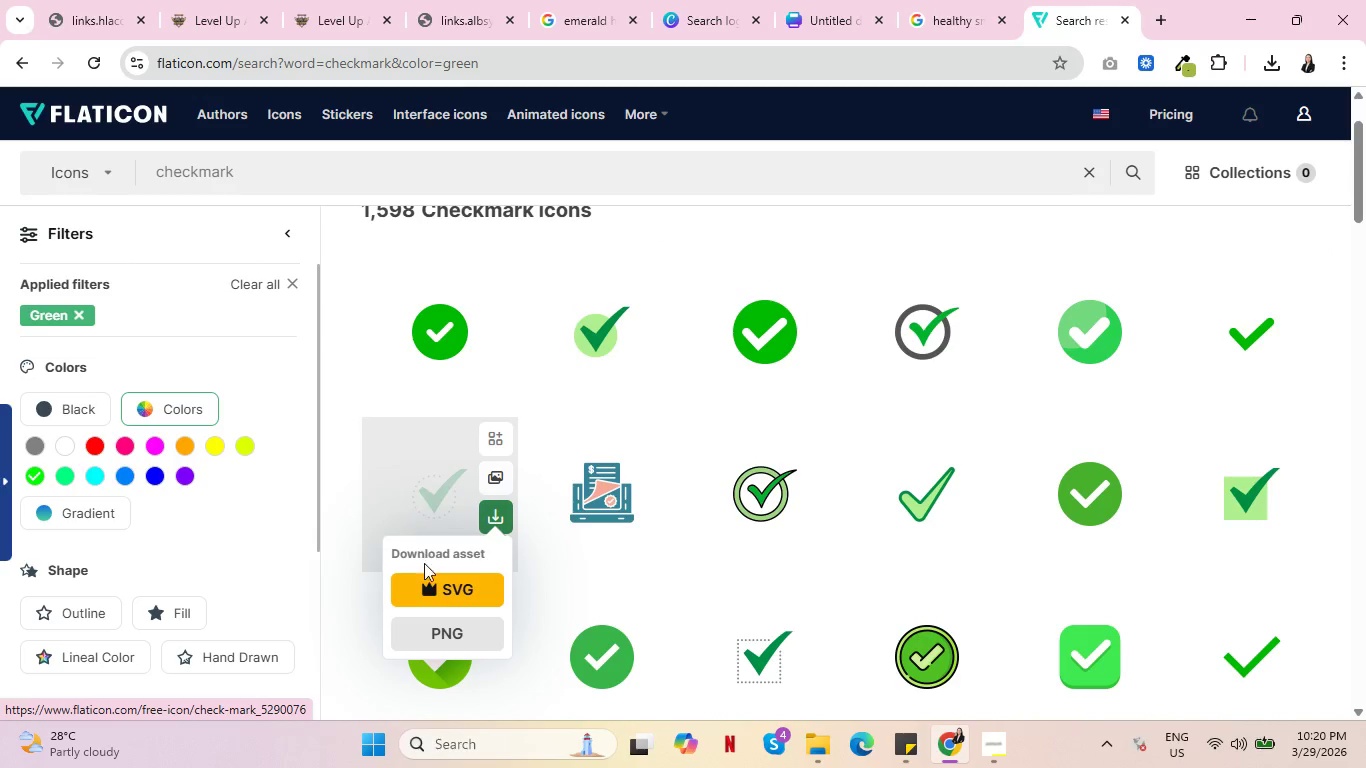 
left_click([436, 633])
 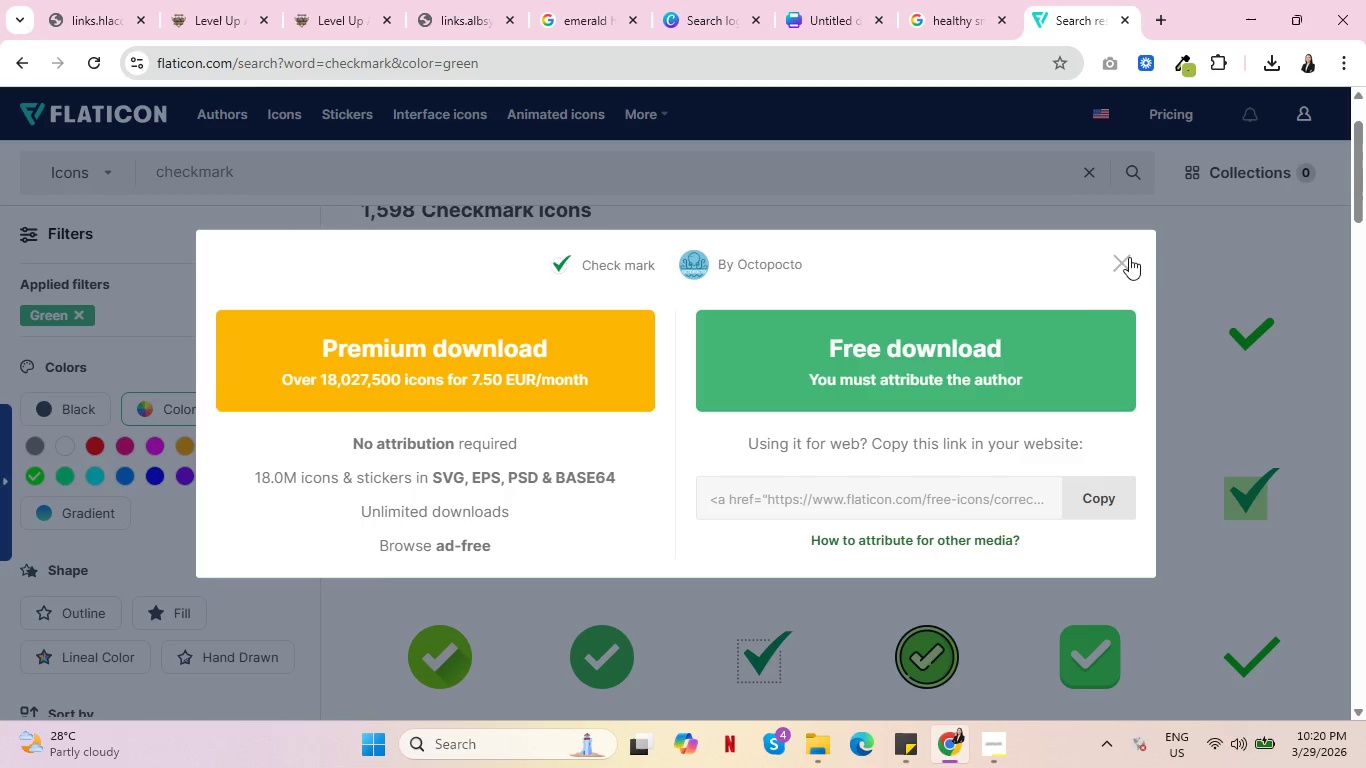 
left_click([938, 340])
 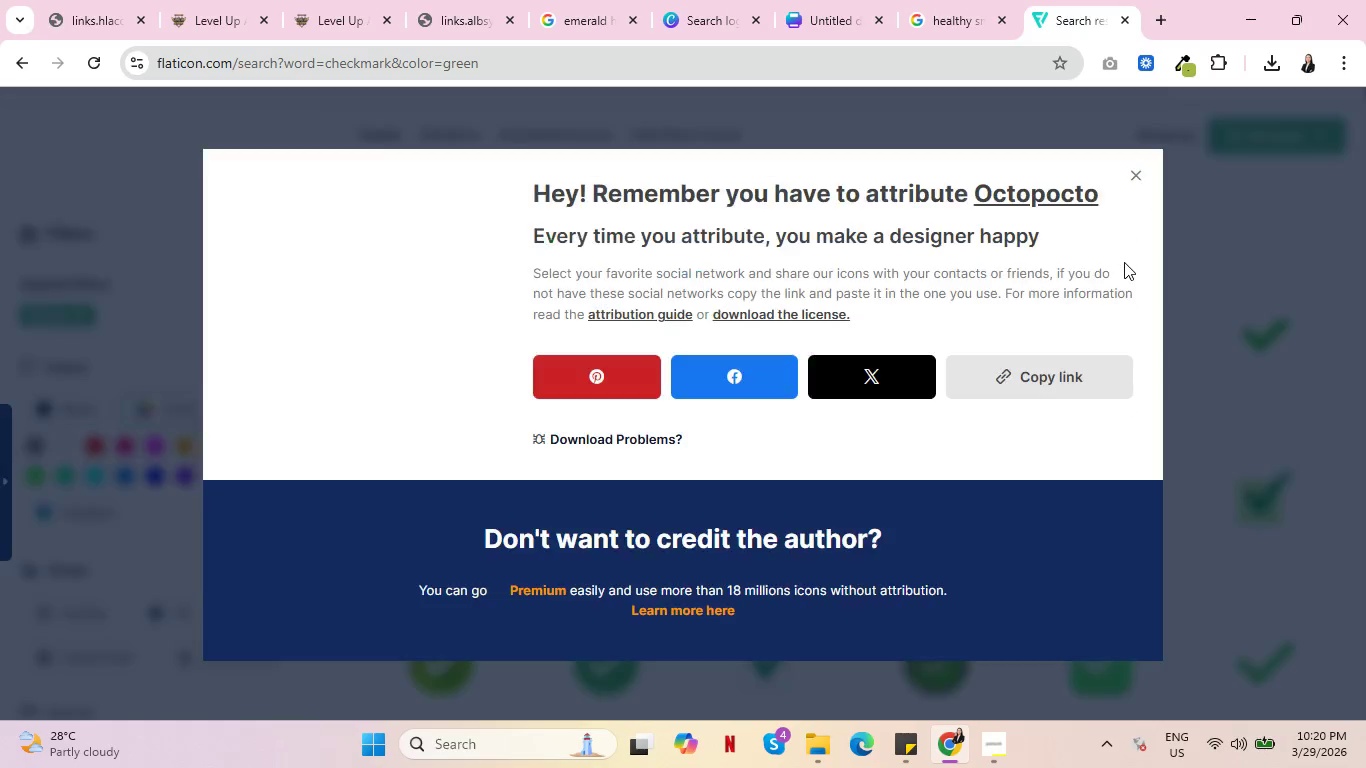 
left_click([1136, 170])
 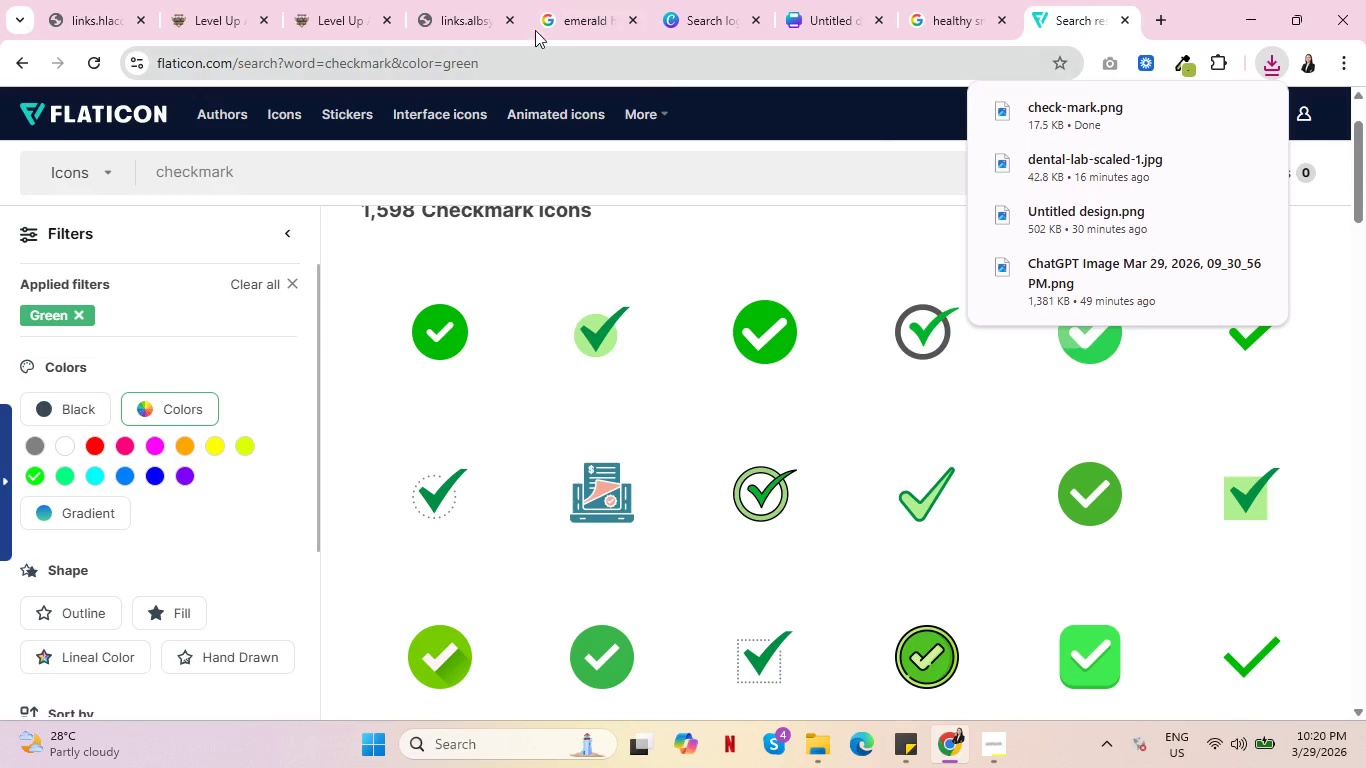 
left_click([298, 9])
 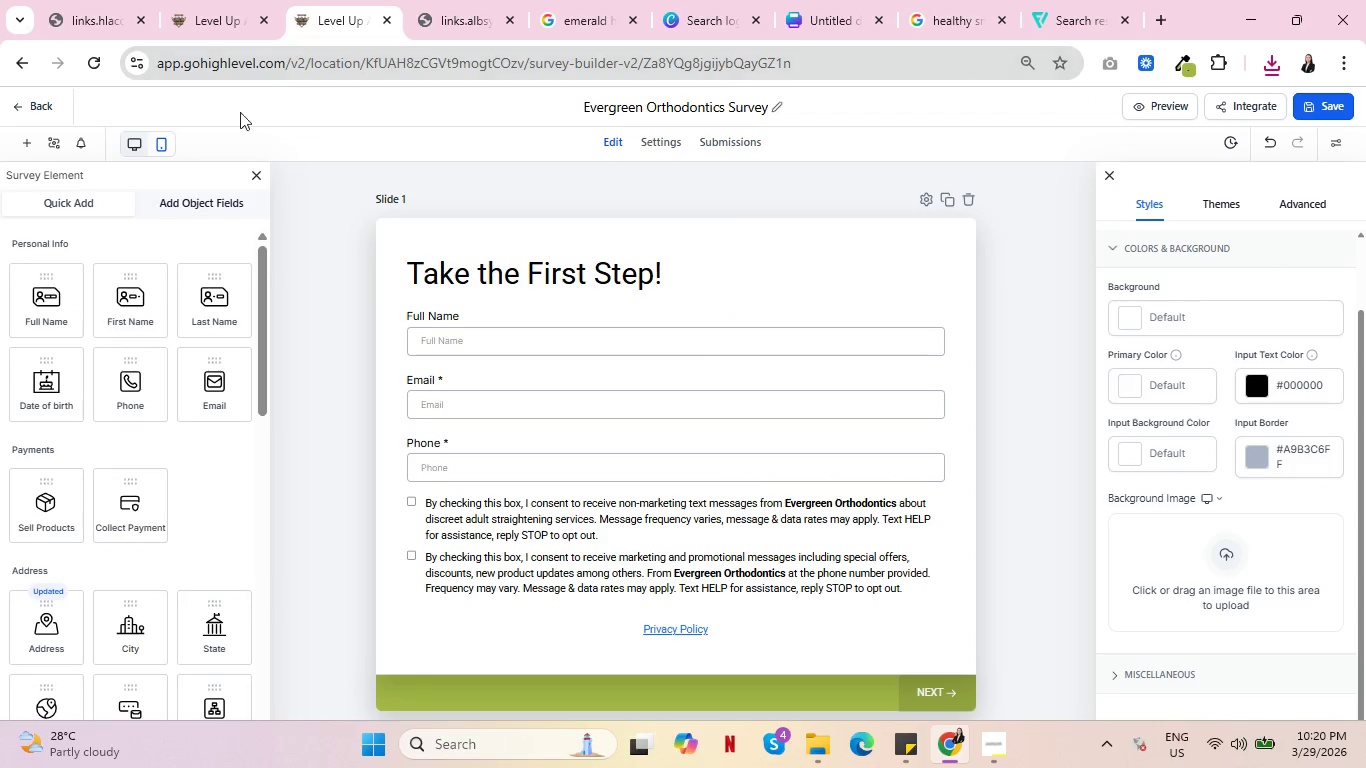 
left_click([207, 4])
 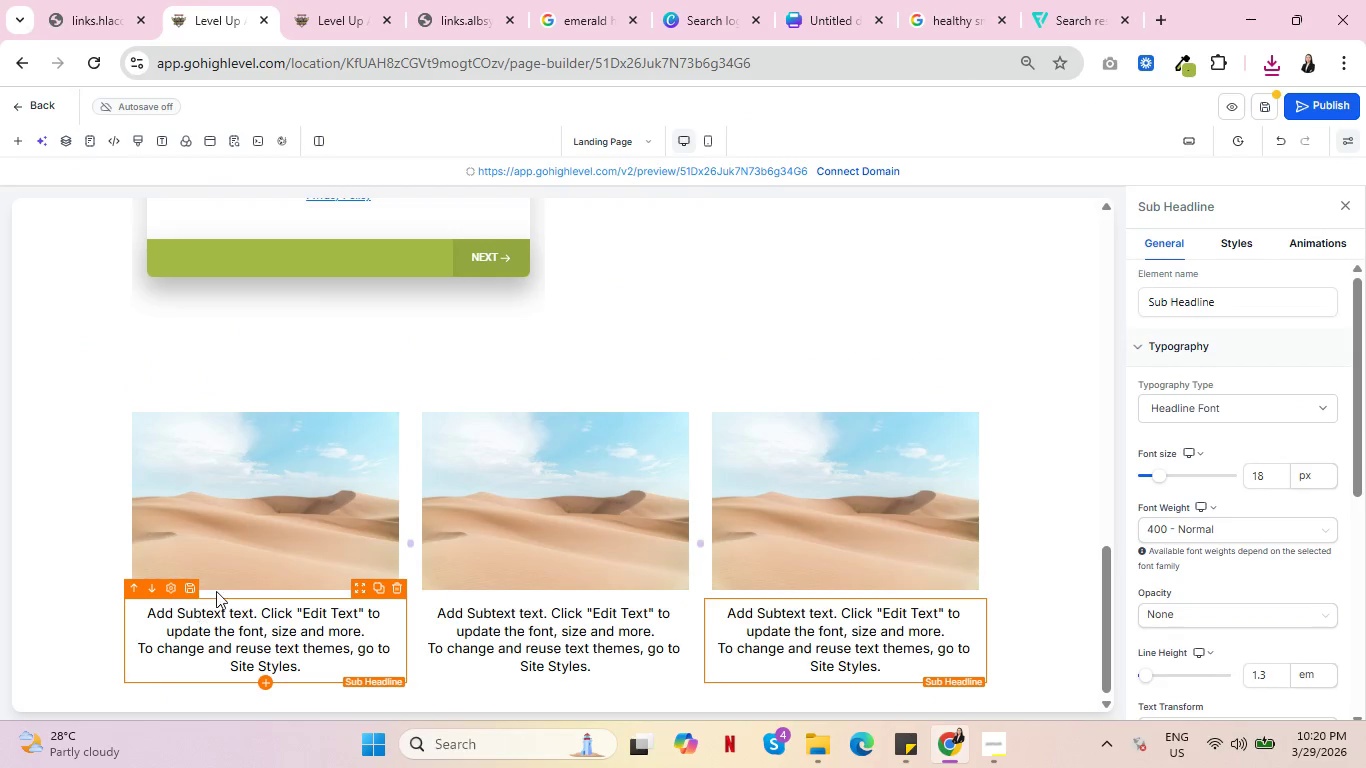 
left_click([262, 512])
 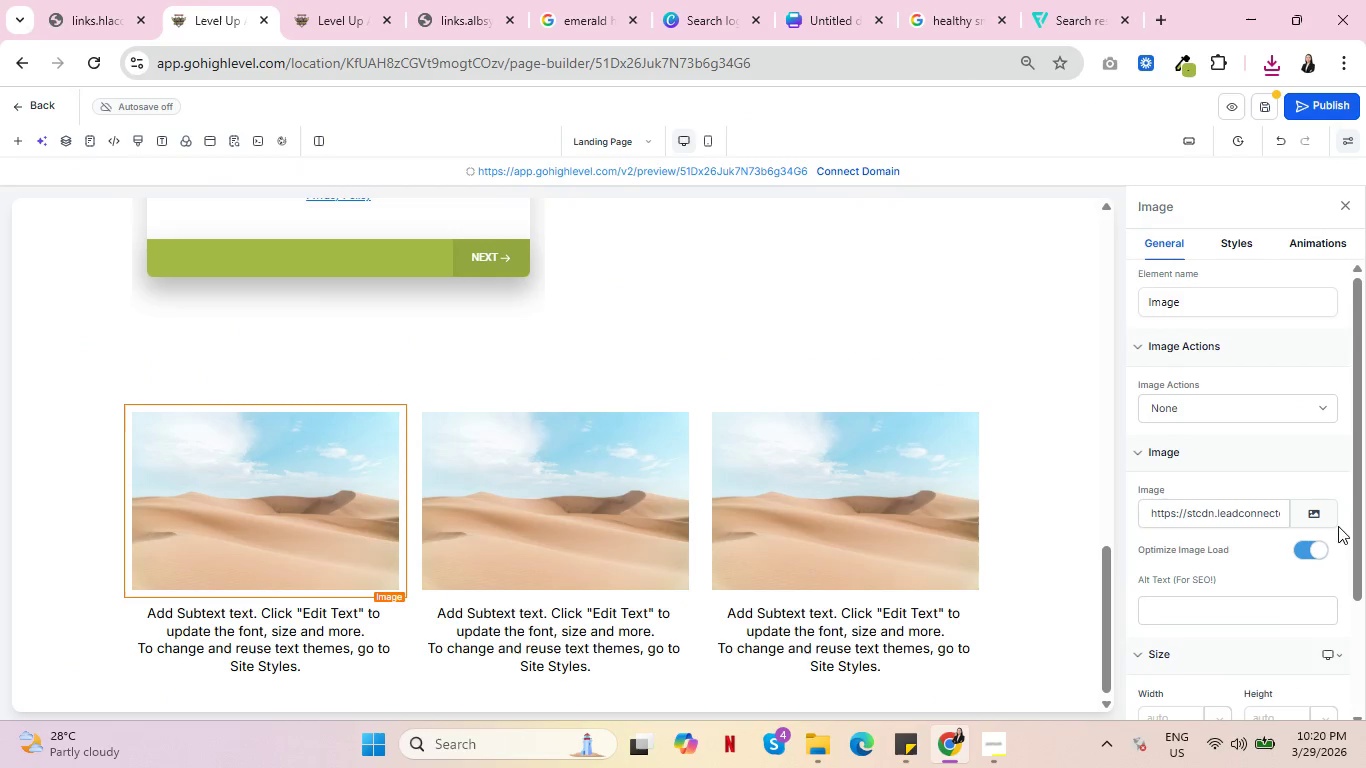 
left_click([1328, 518])
 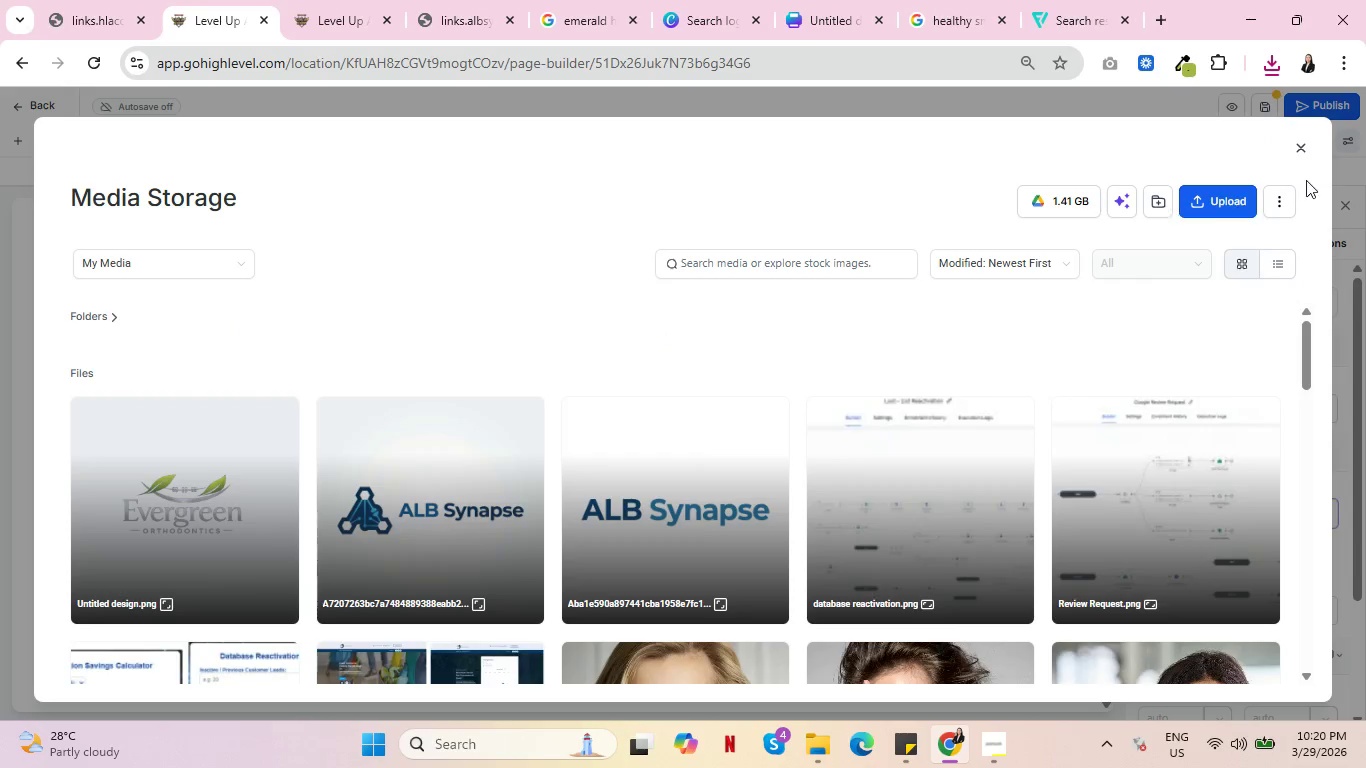 
left_click([1226, 194])
 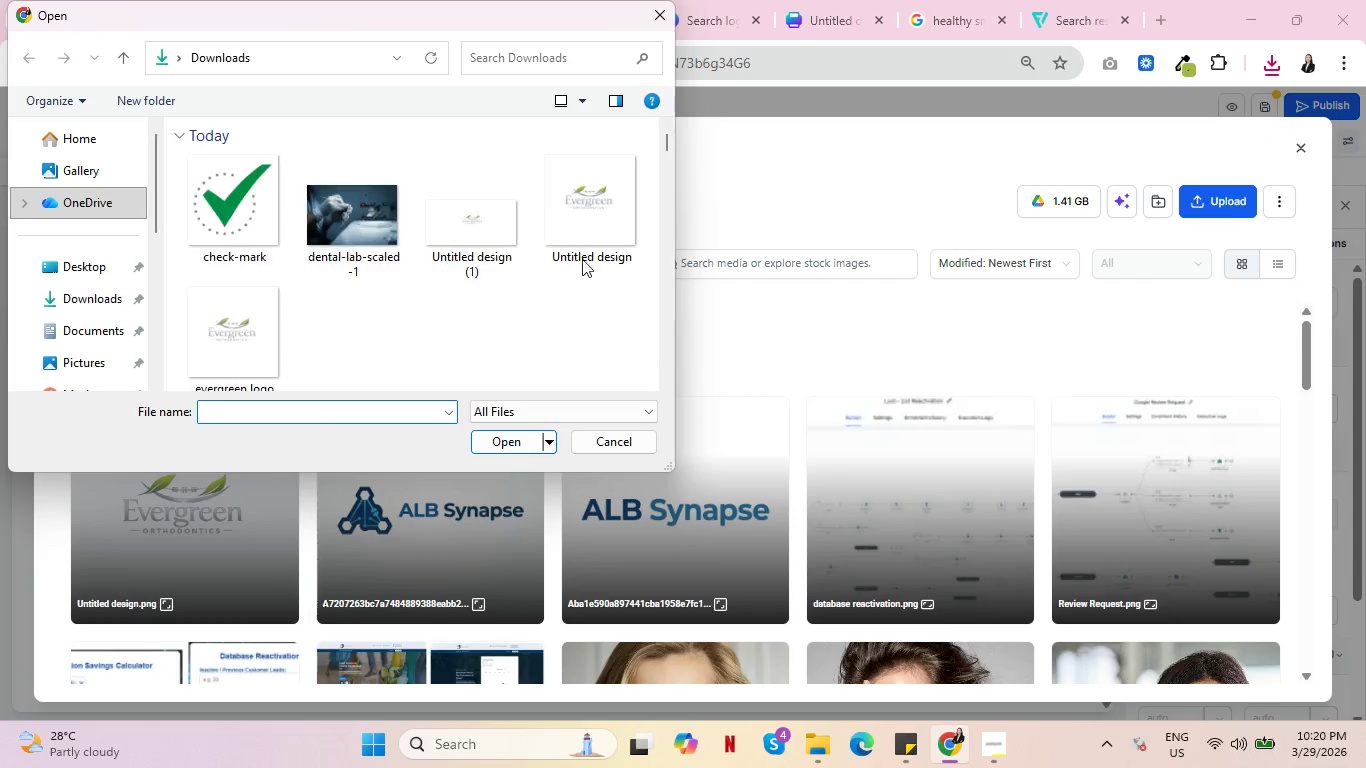 
left_click([254, 193])
 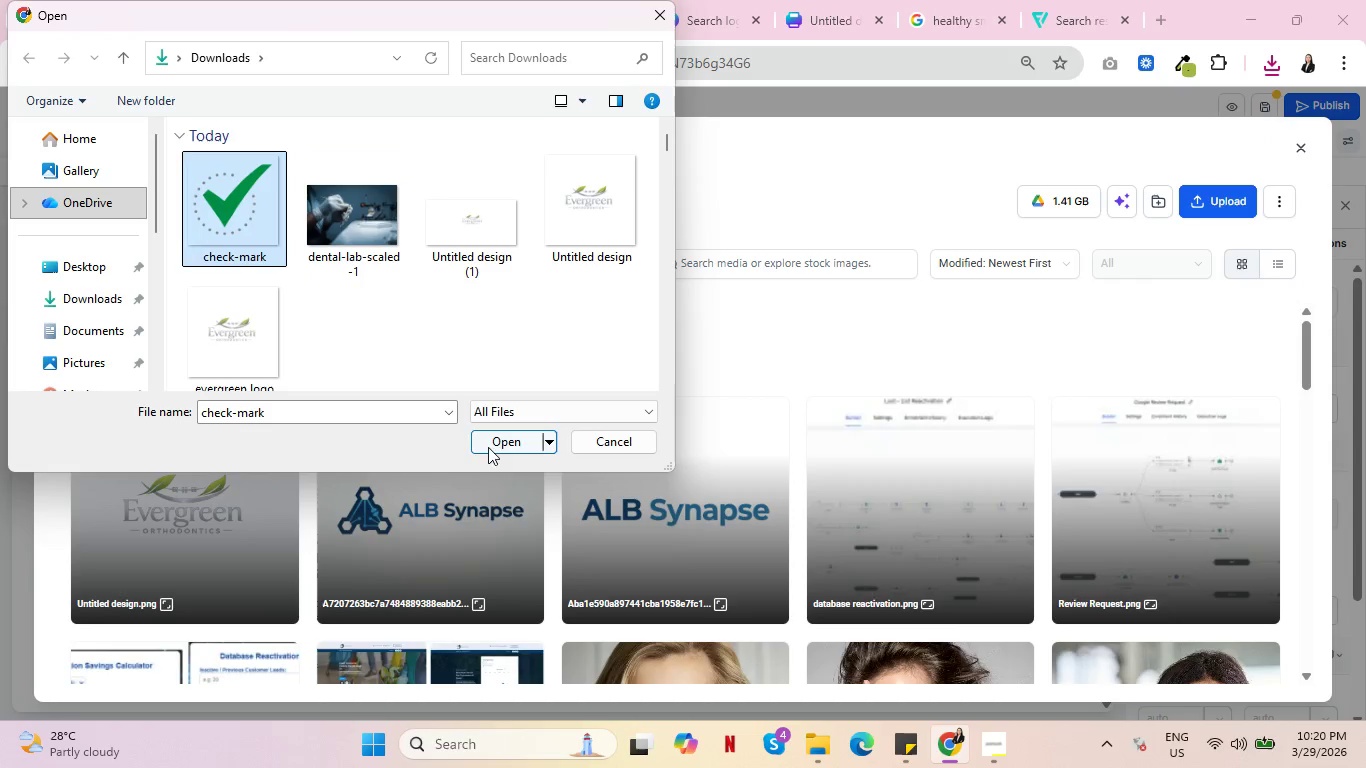 
left_click([497, 441])
 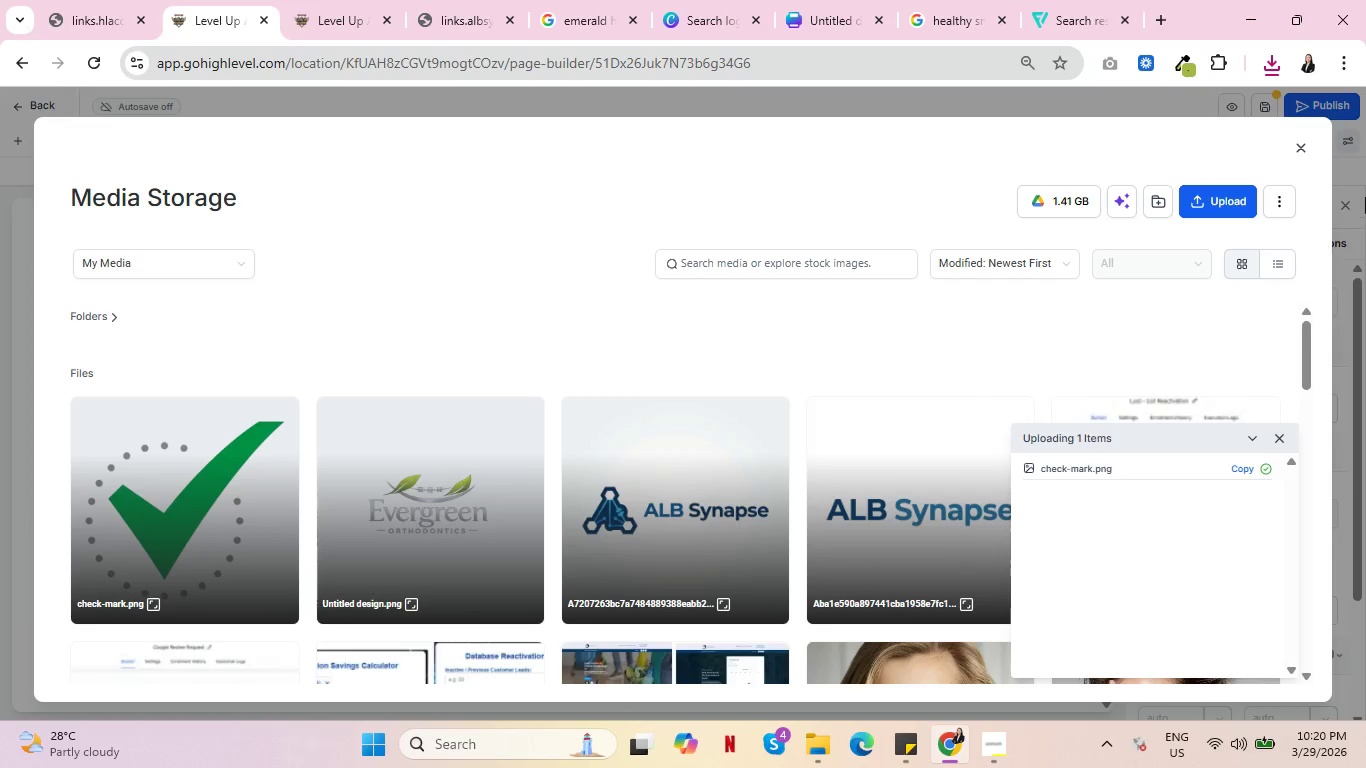 
wait(11.19)
 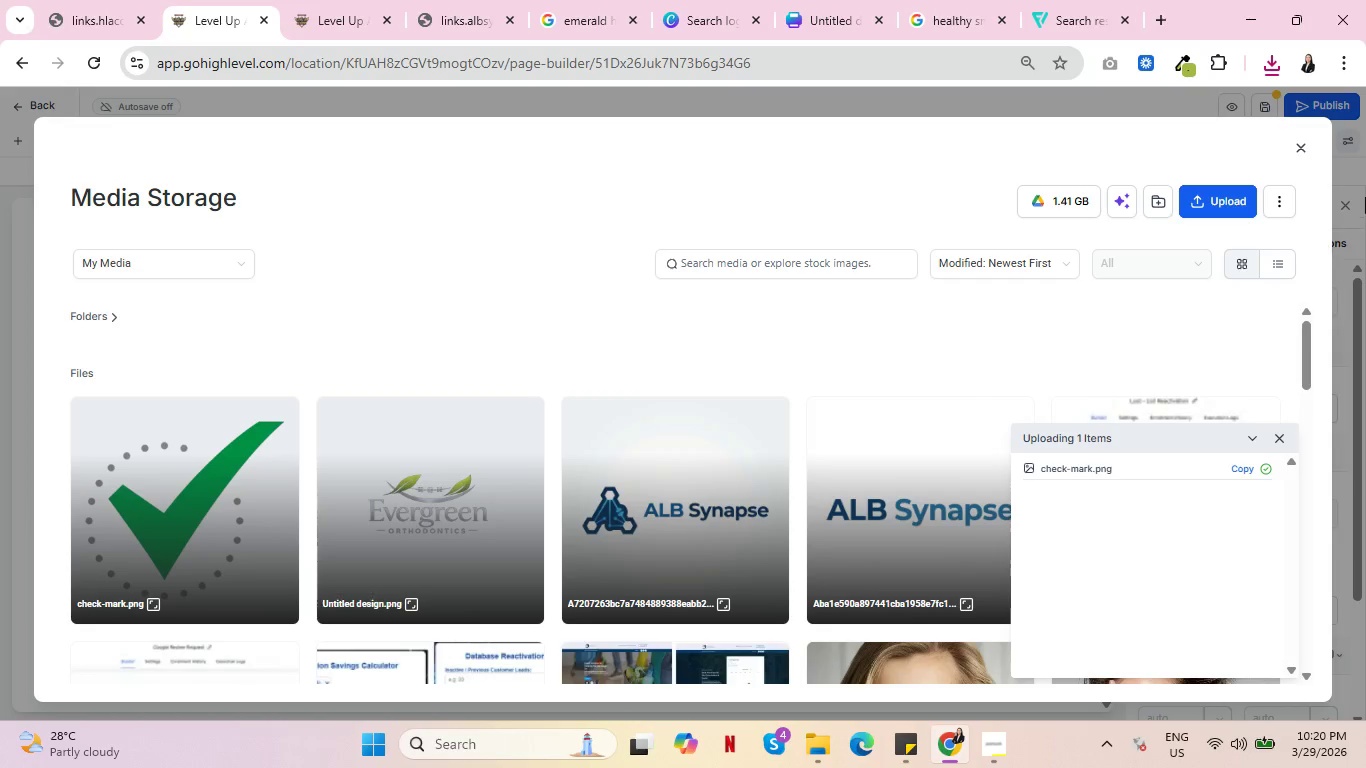 
left_click([193, 516])
 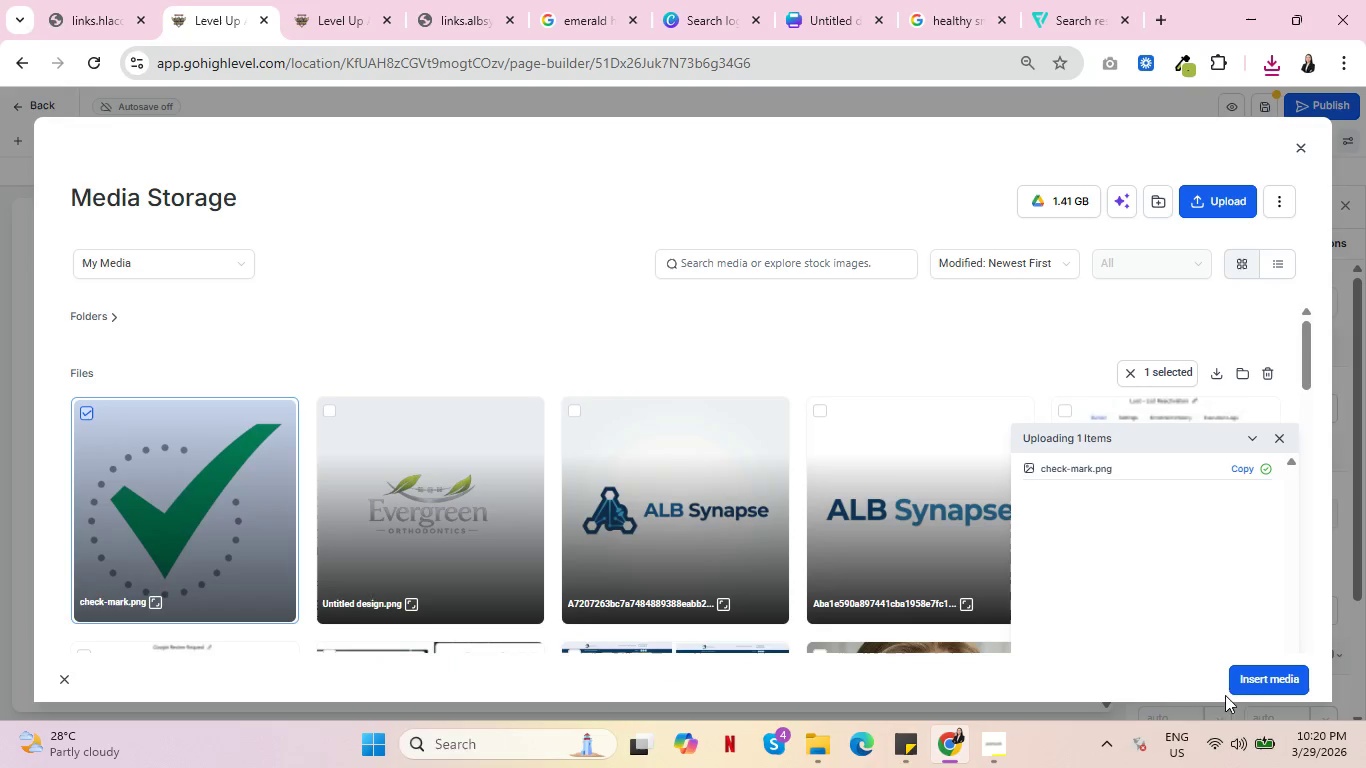 
left_click([1264, 672])
 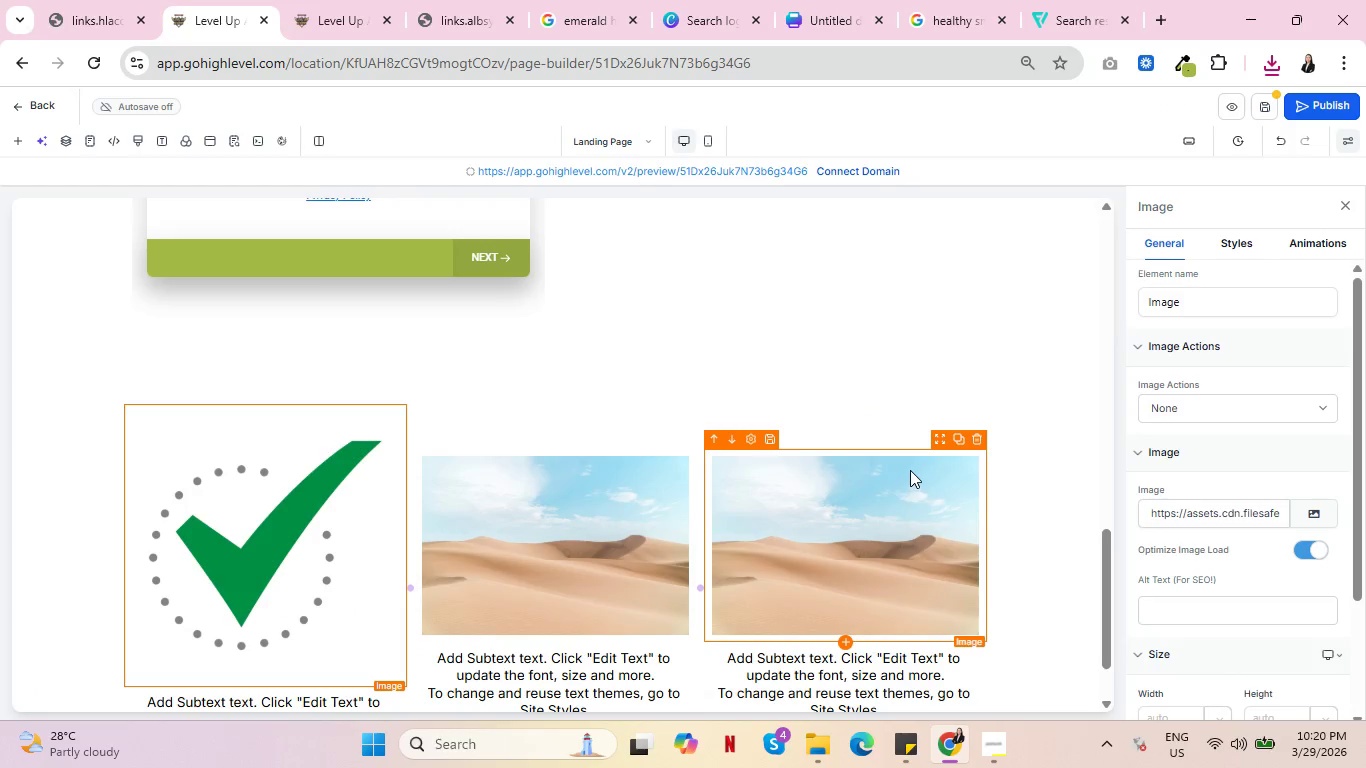 
scroll: coordinate [323, 561], scroll_direction: down, amount: 2.0
 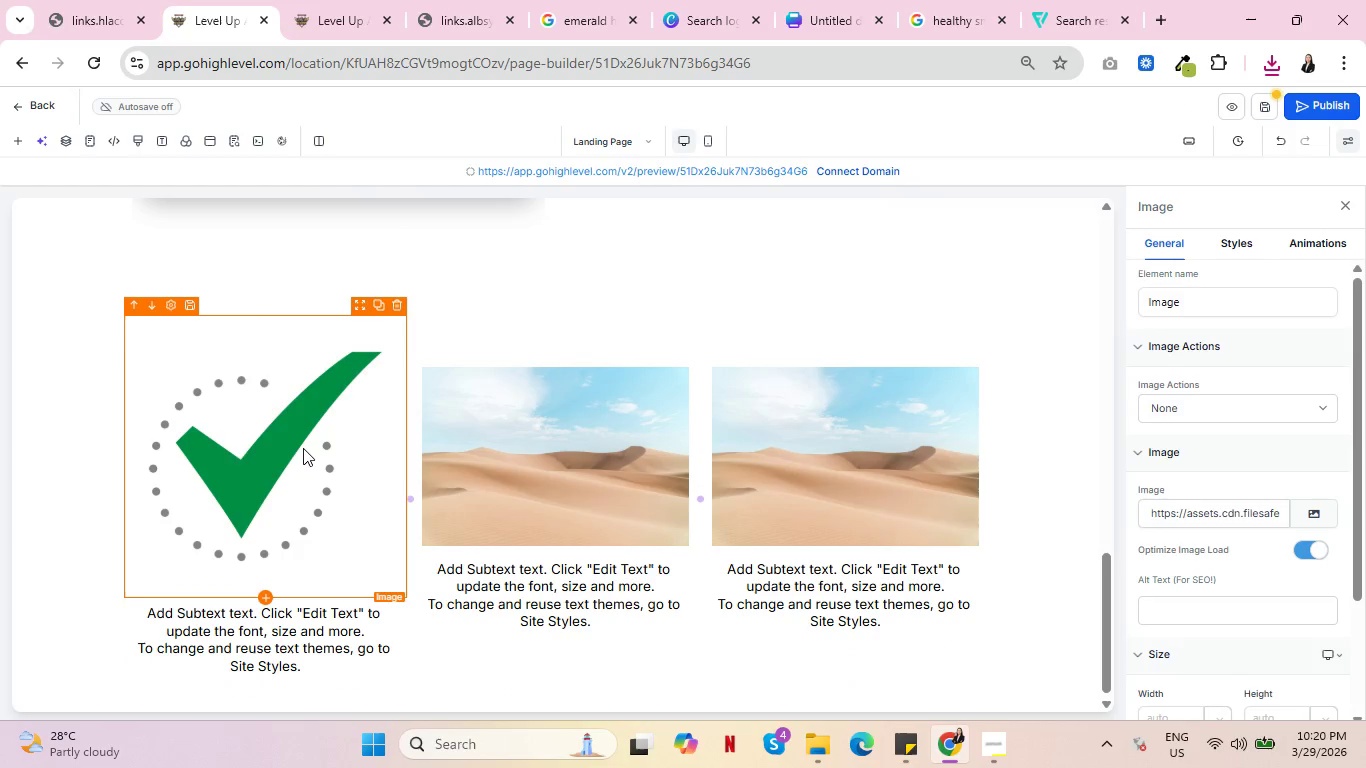 
left_click([303, 448])
 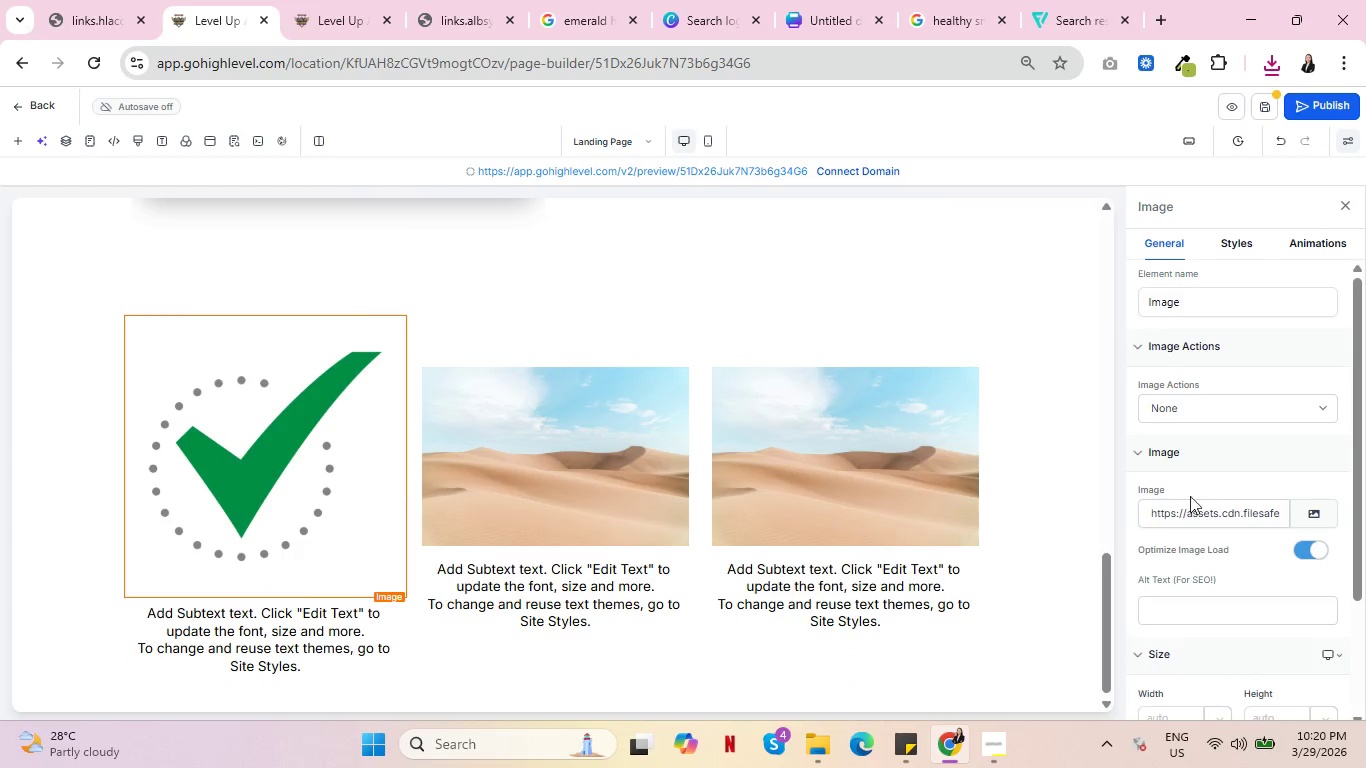 
left_click([499, 488])
 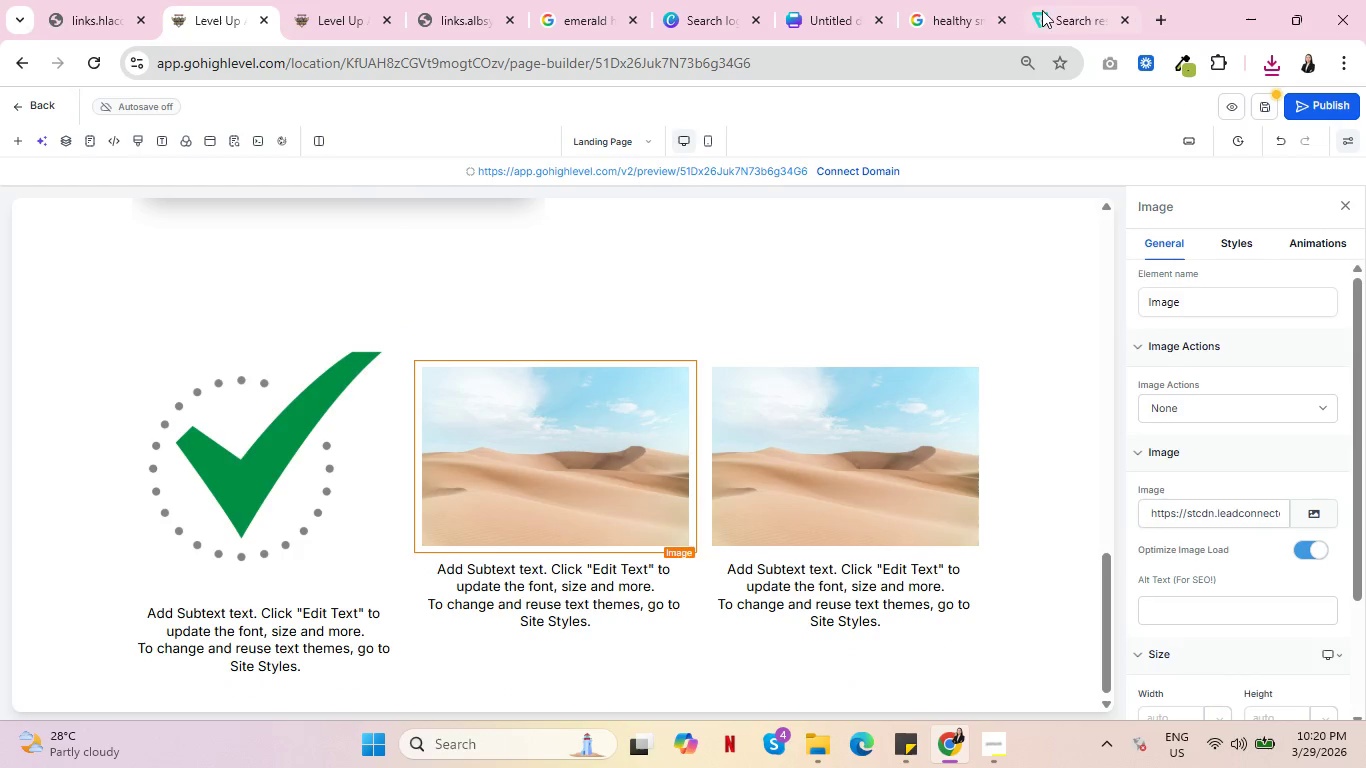 
left_click([1065, 0])
 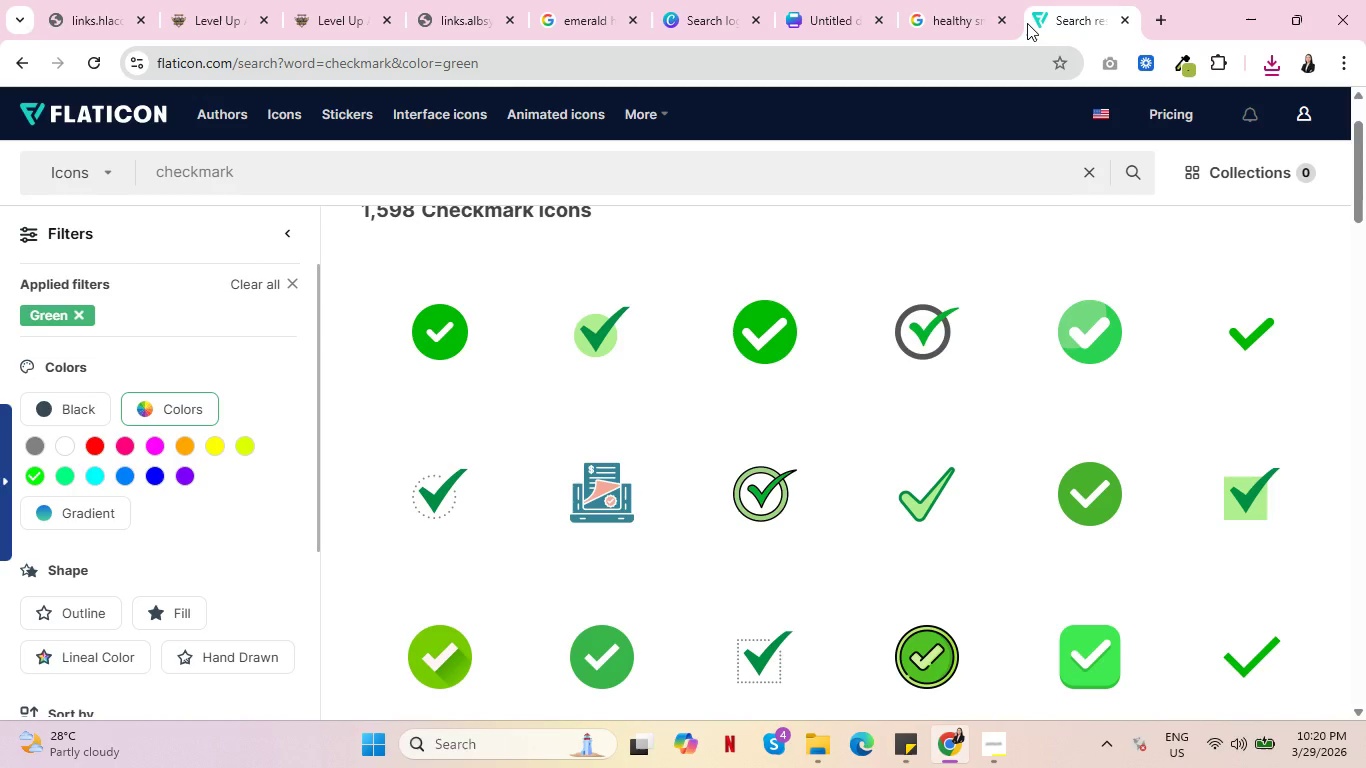 
key(Control+ControlLeft)
 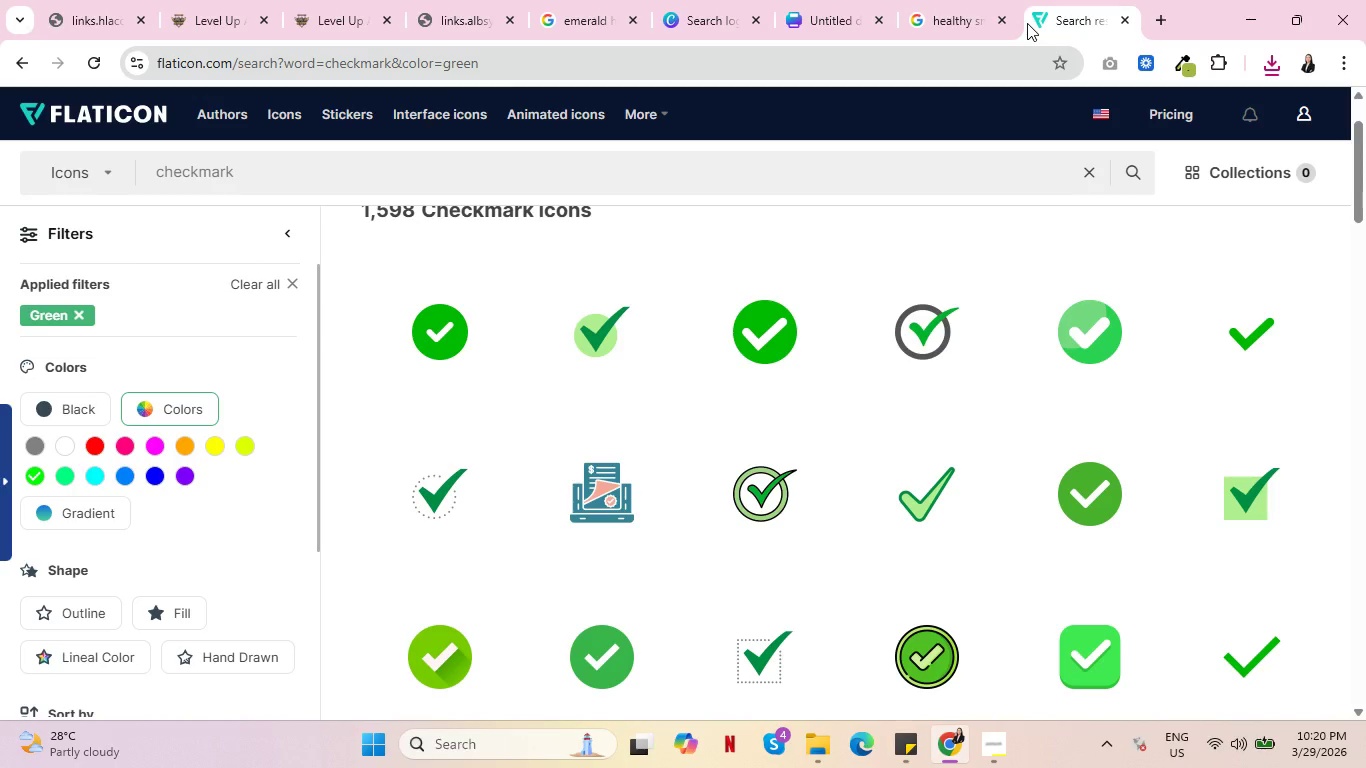 
key(Control+ControlLeft)
 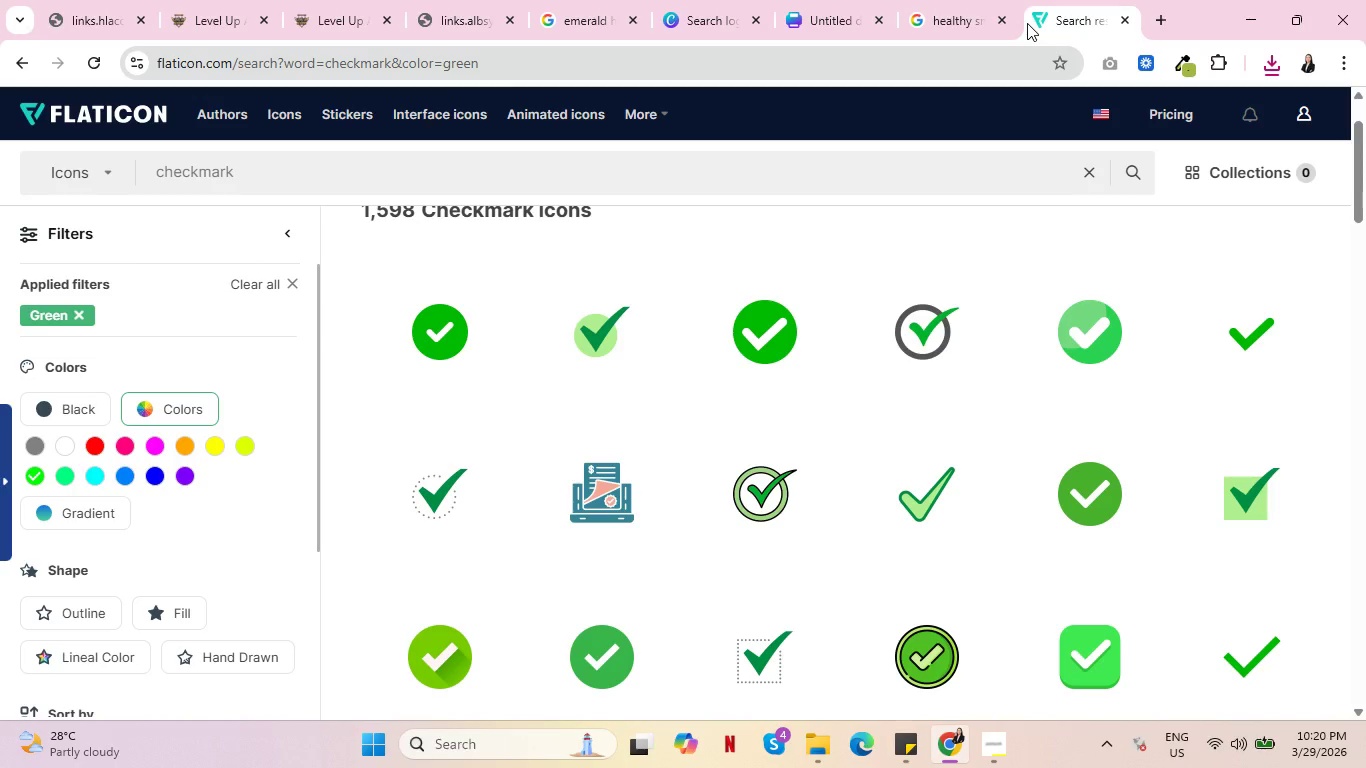 
key(Control+ControlLeft)
 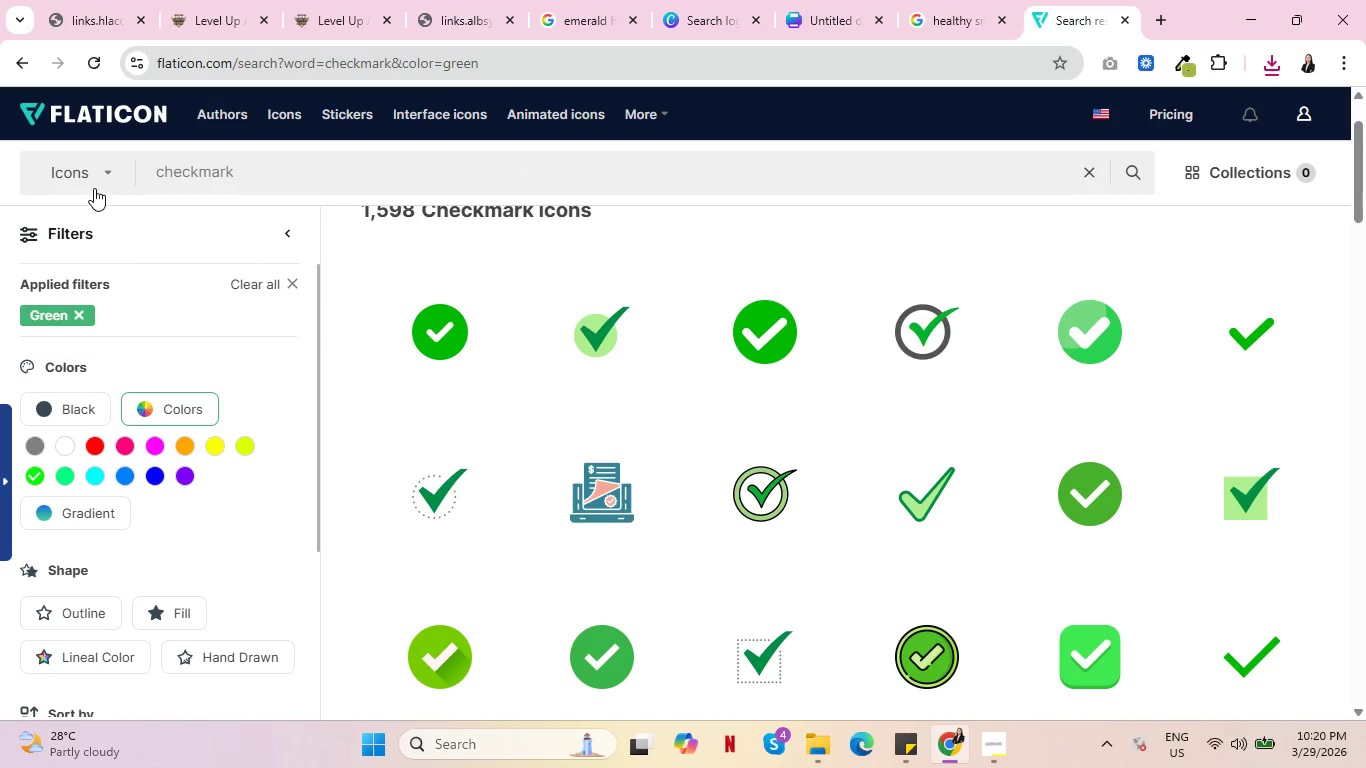 
left_click([181, 165])
 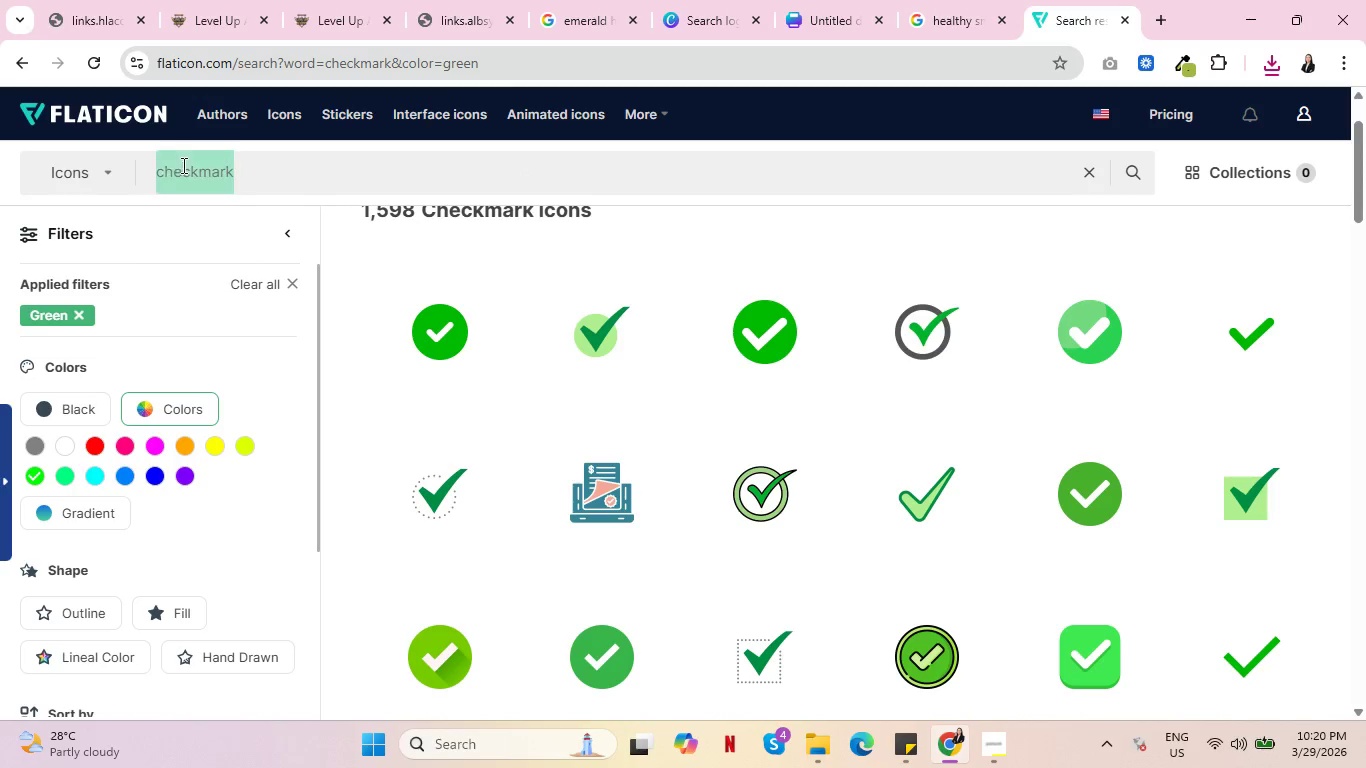 
triple_click([182, 165])
 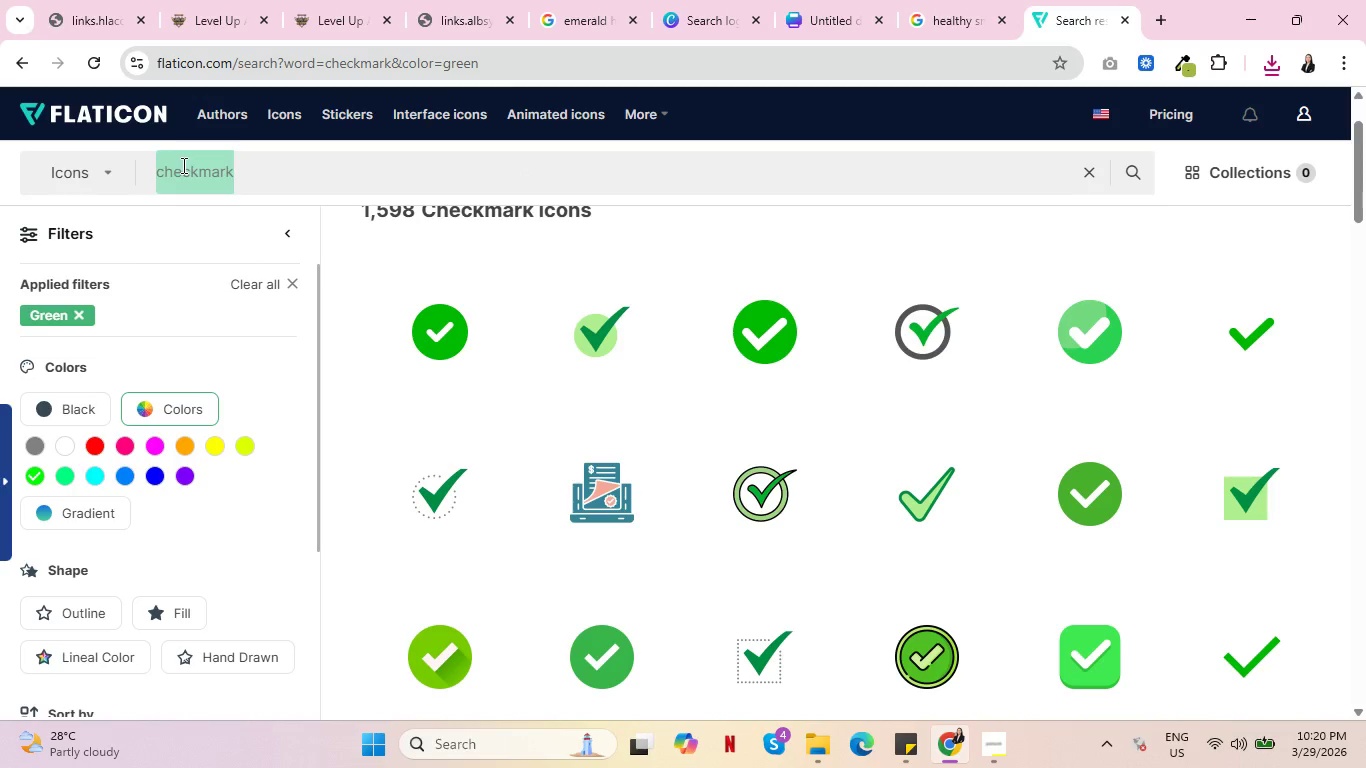 
type(technolof)
key(Backspace)
type(gy)
 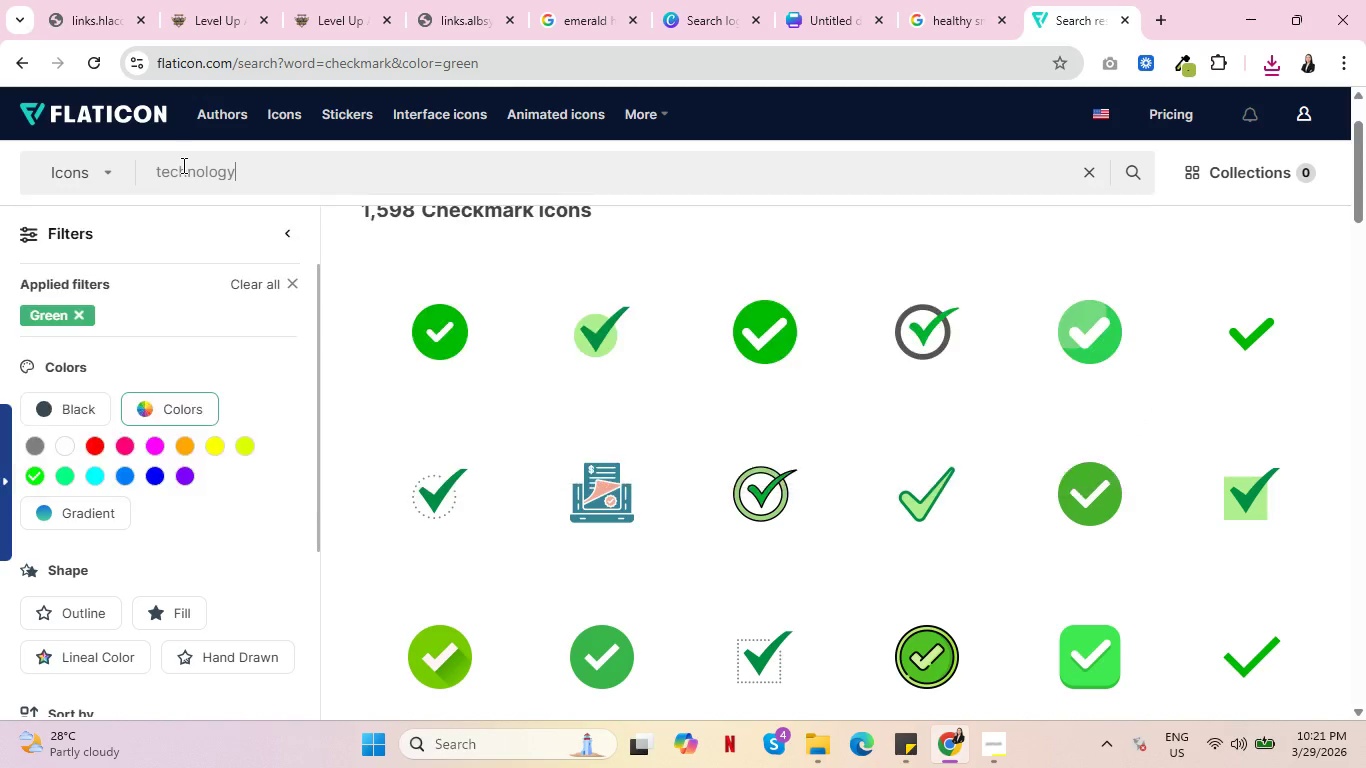 
key(Enter)
 